 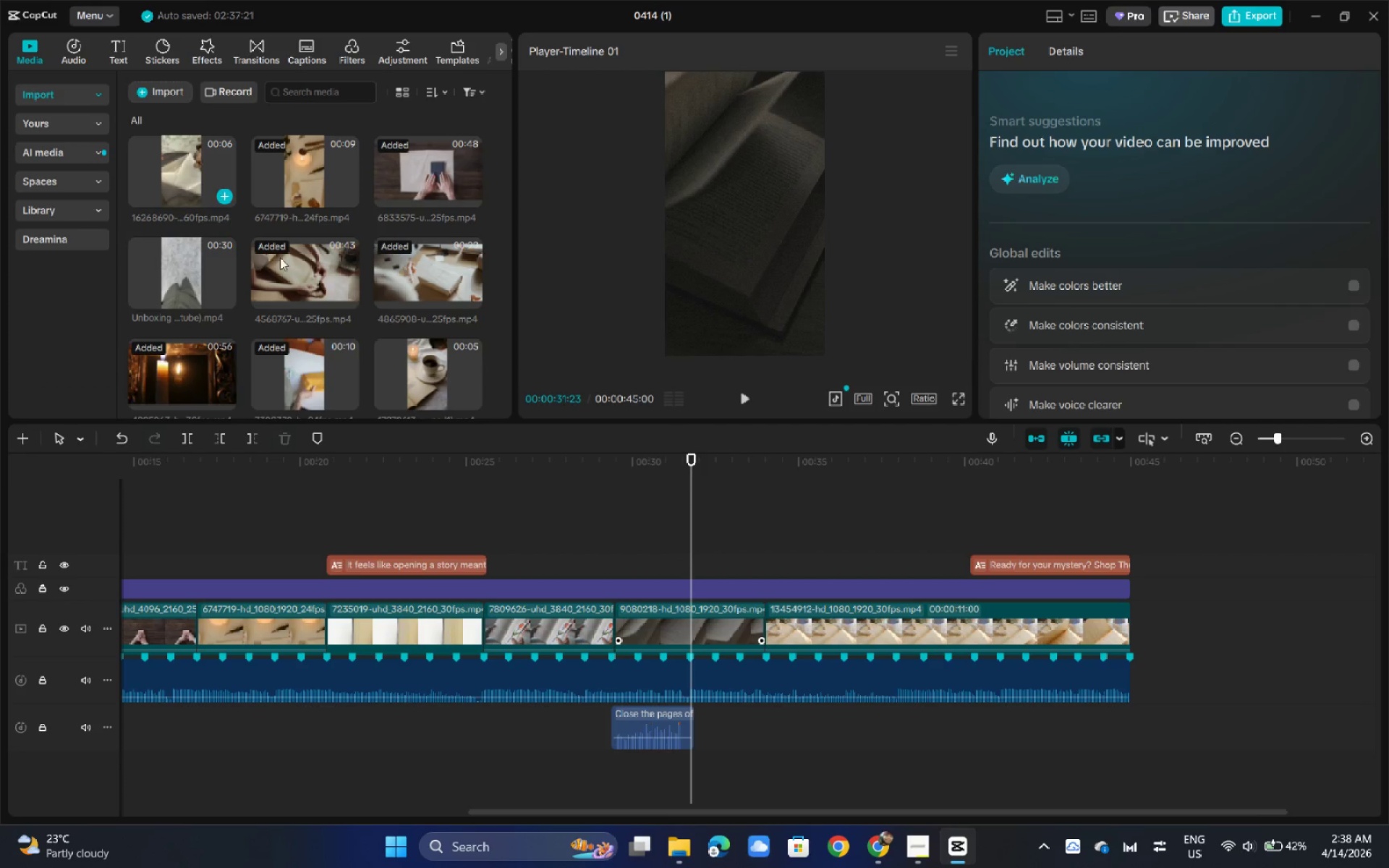 
scroll: coordinate [407, 245], scroll_direction: down, amount: 6.0
 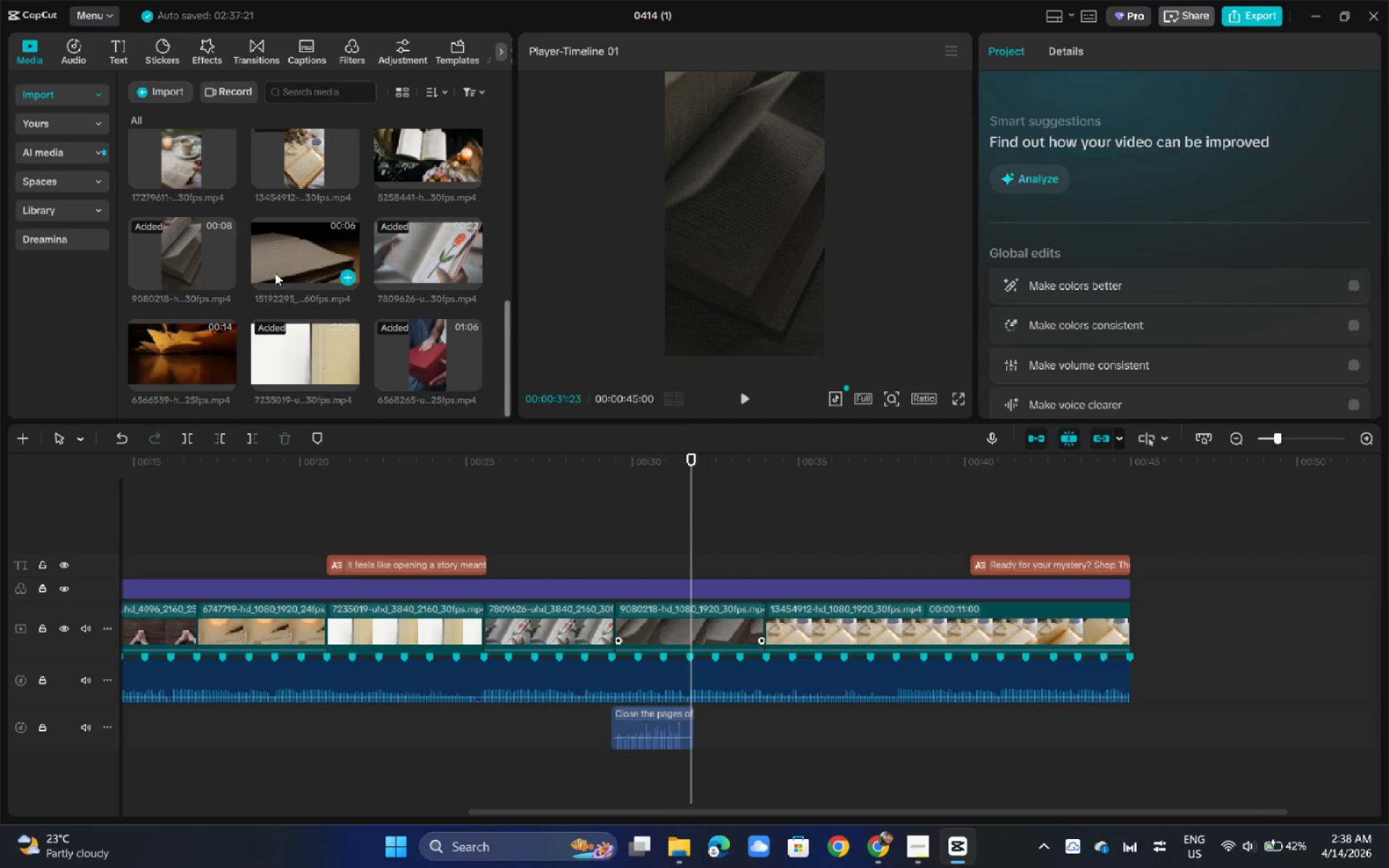 
left_click_drag(start_coordinate=[275, 273], to_coordinate=[679, 625])
 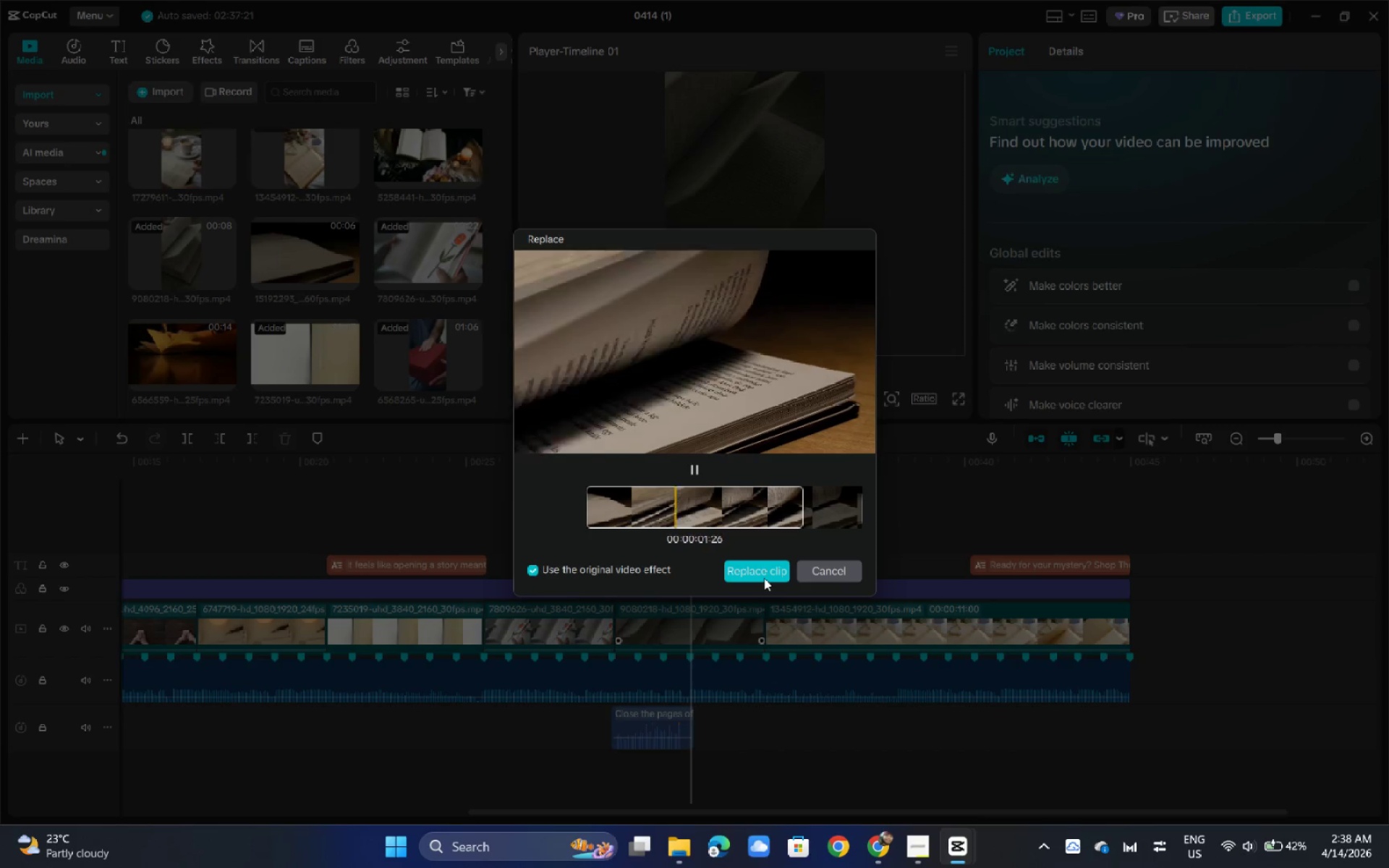 
left_click([764, 577])
 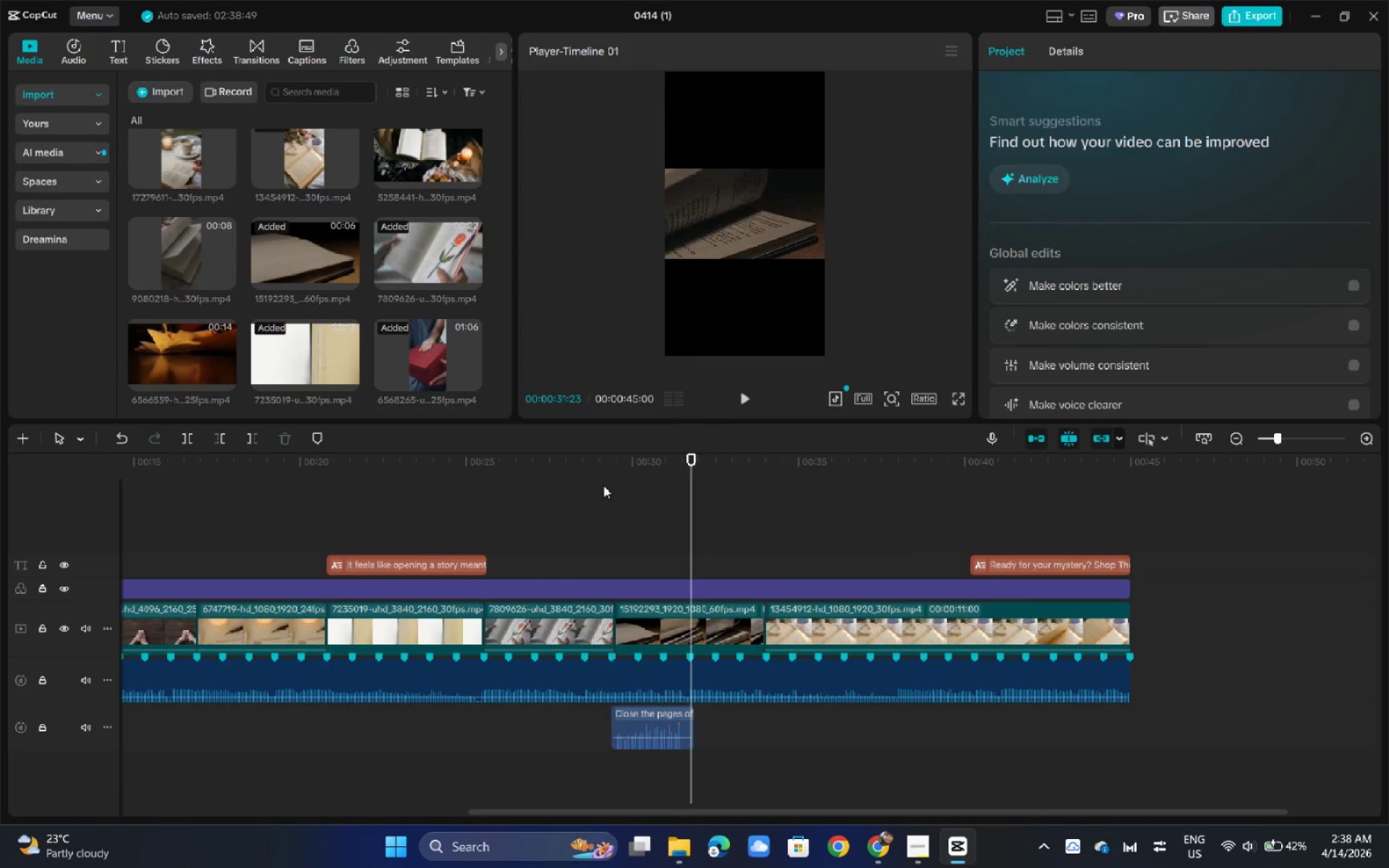 
key(Space)
 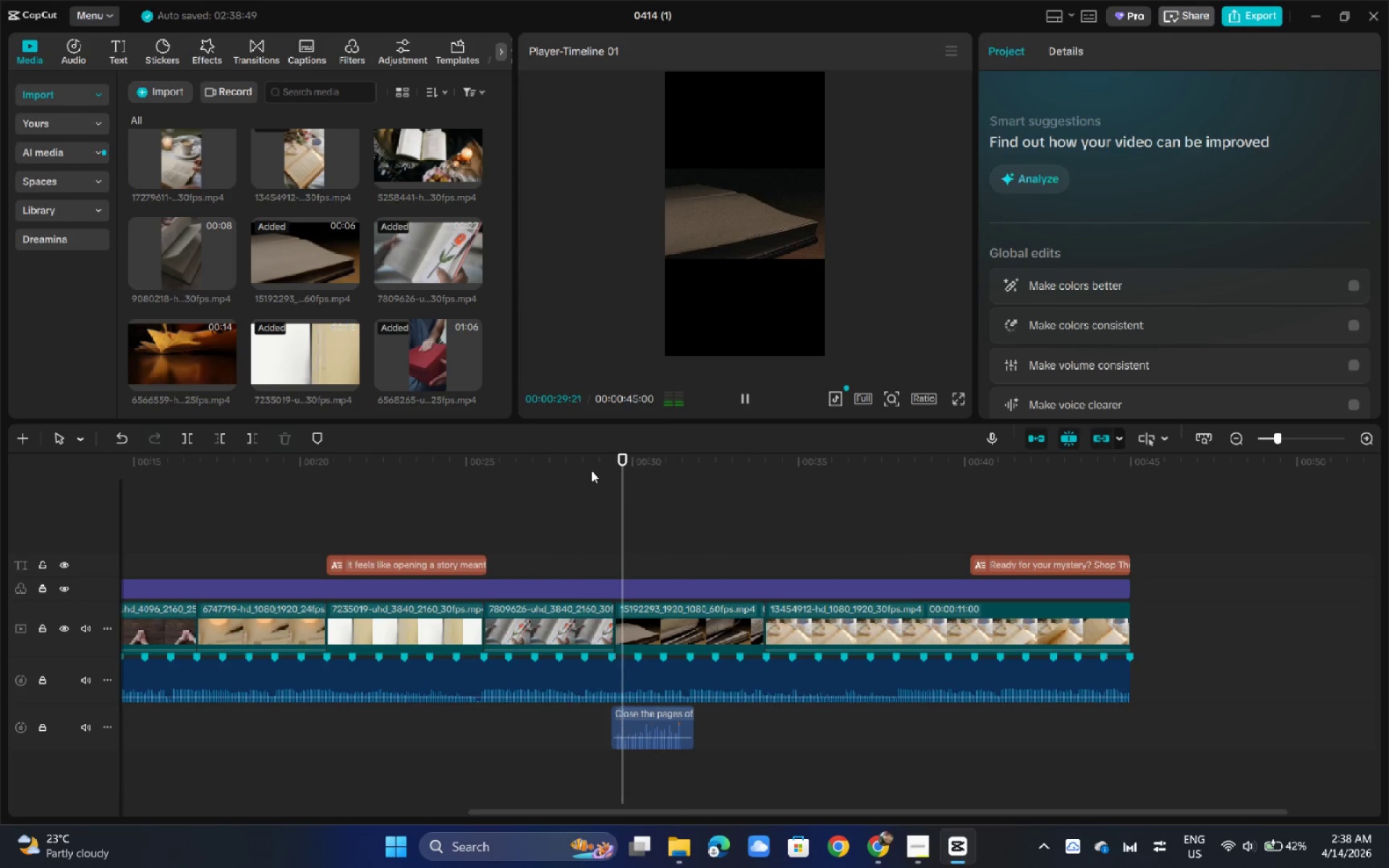 
key(Space)
 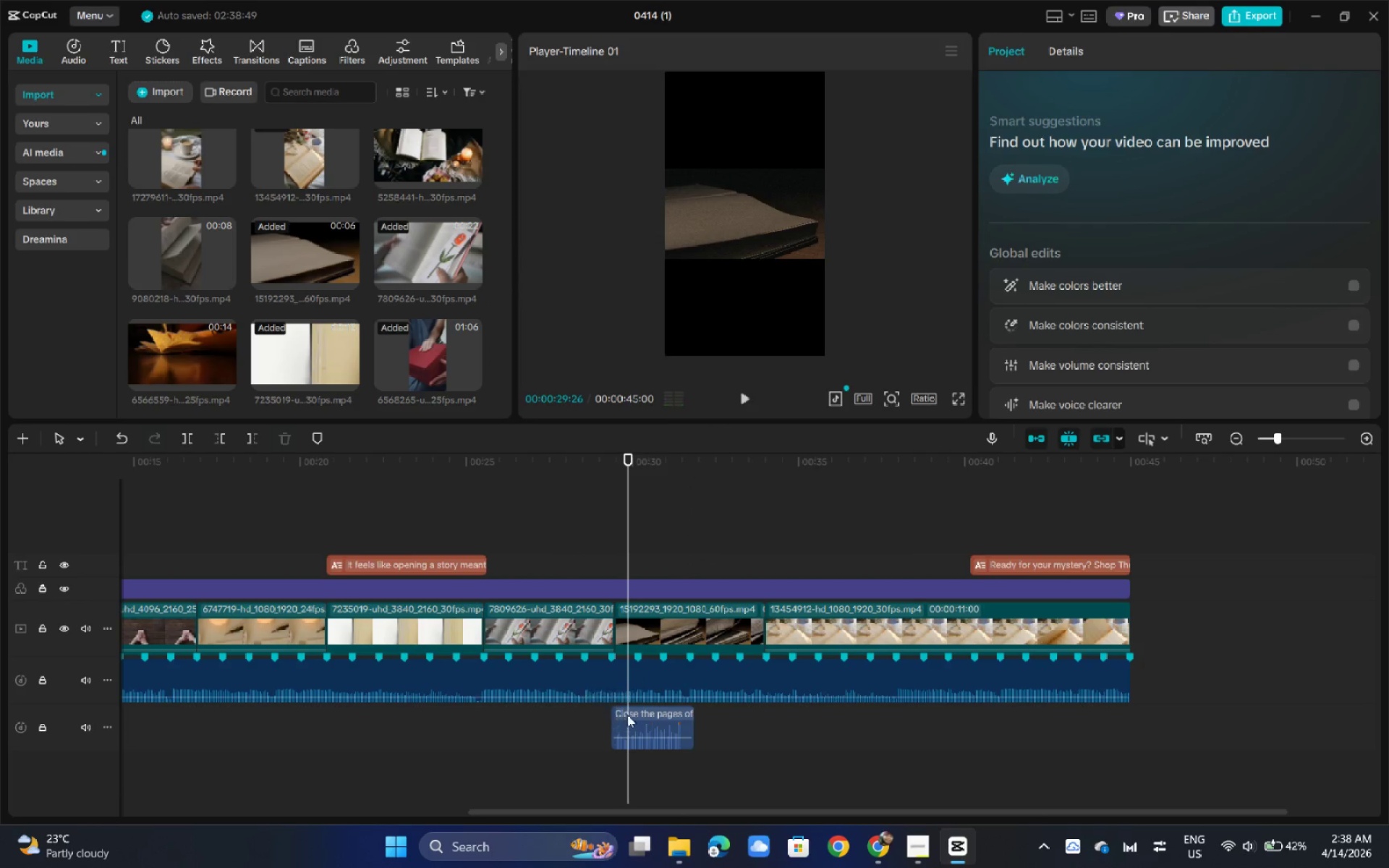 
left_click_drag(start_coordinate=[642, 716], to_coordinate=[685, 719])
 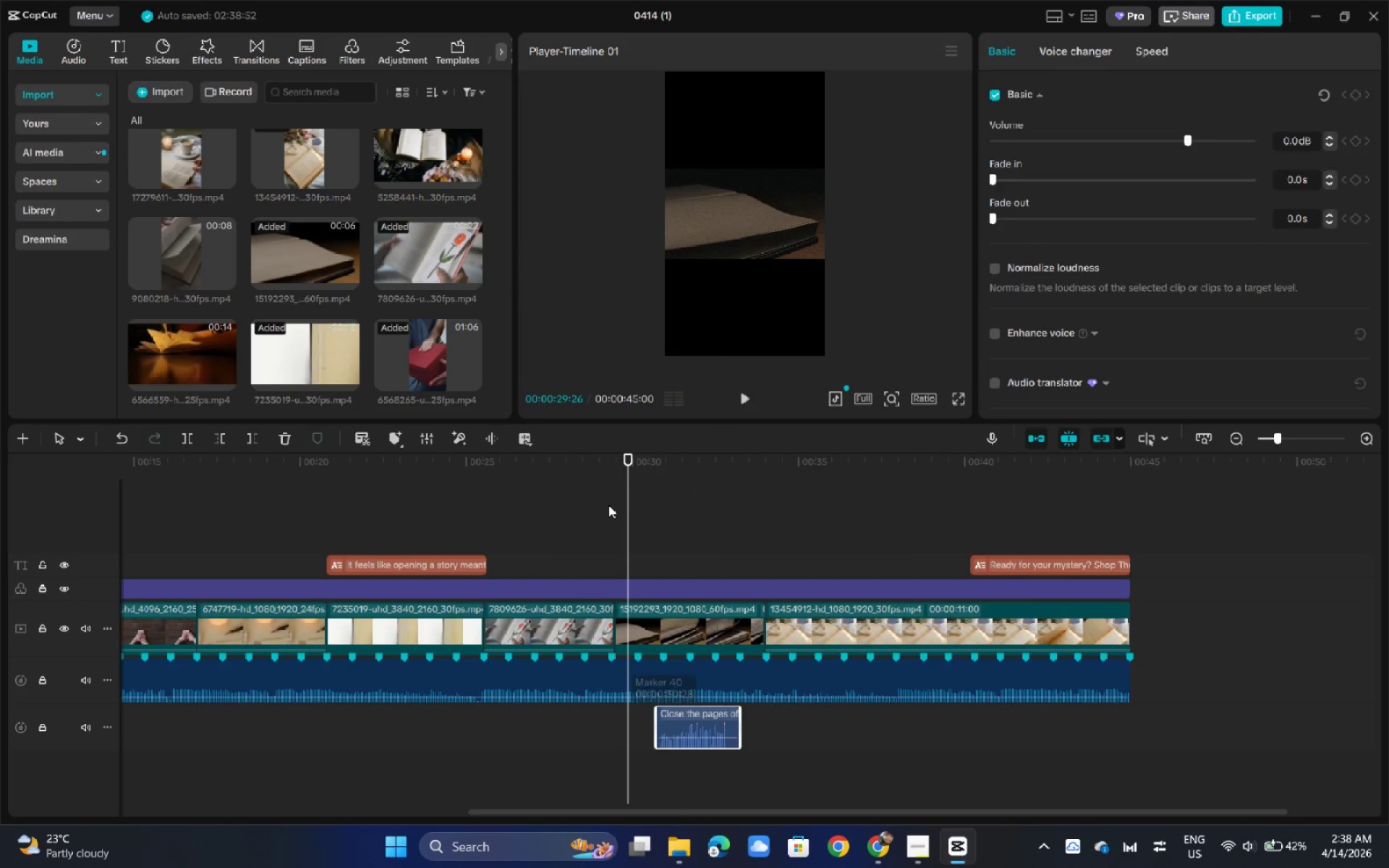 
left_click([608, 496])
 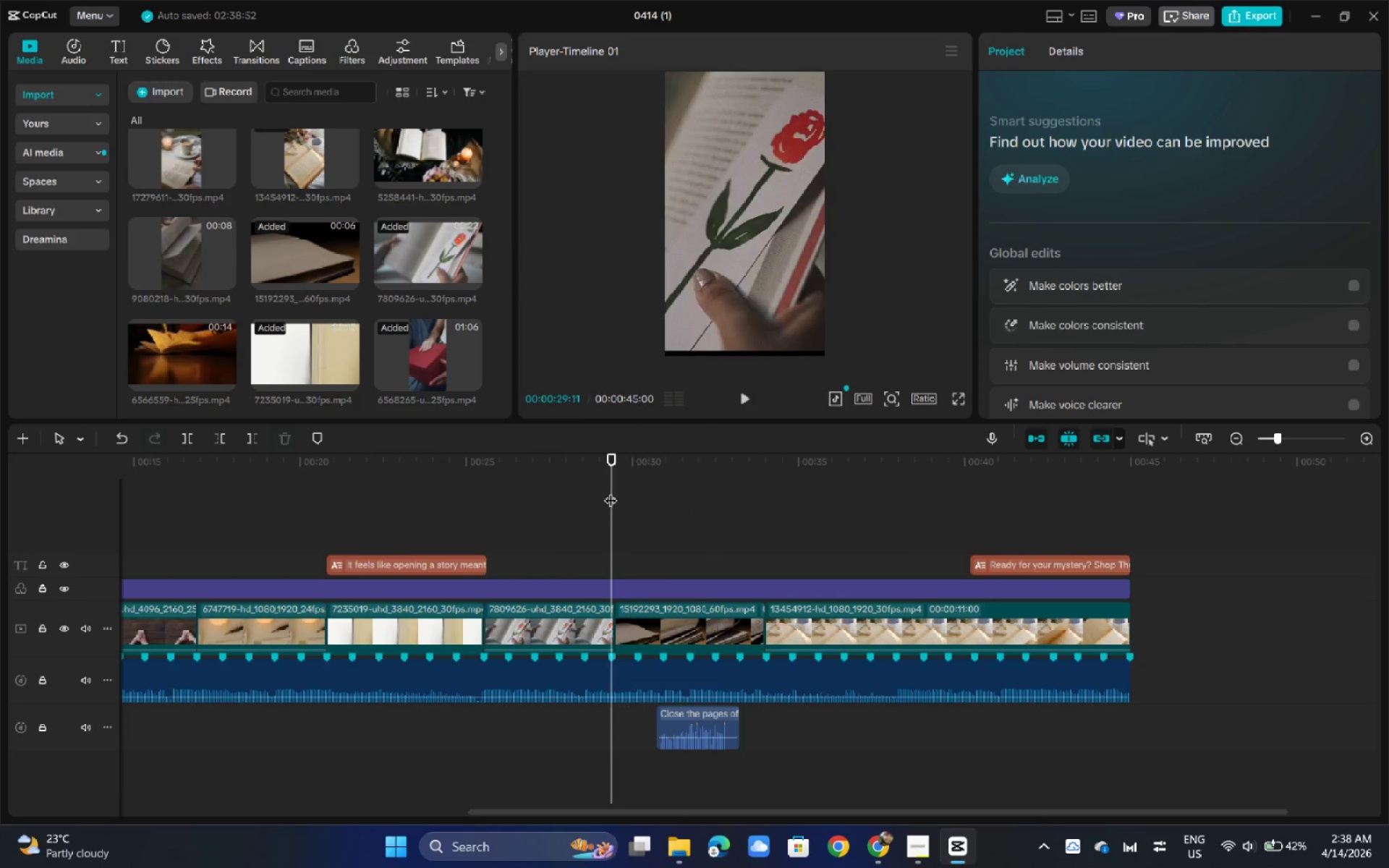 
key(Space)
 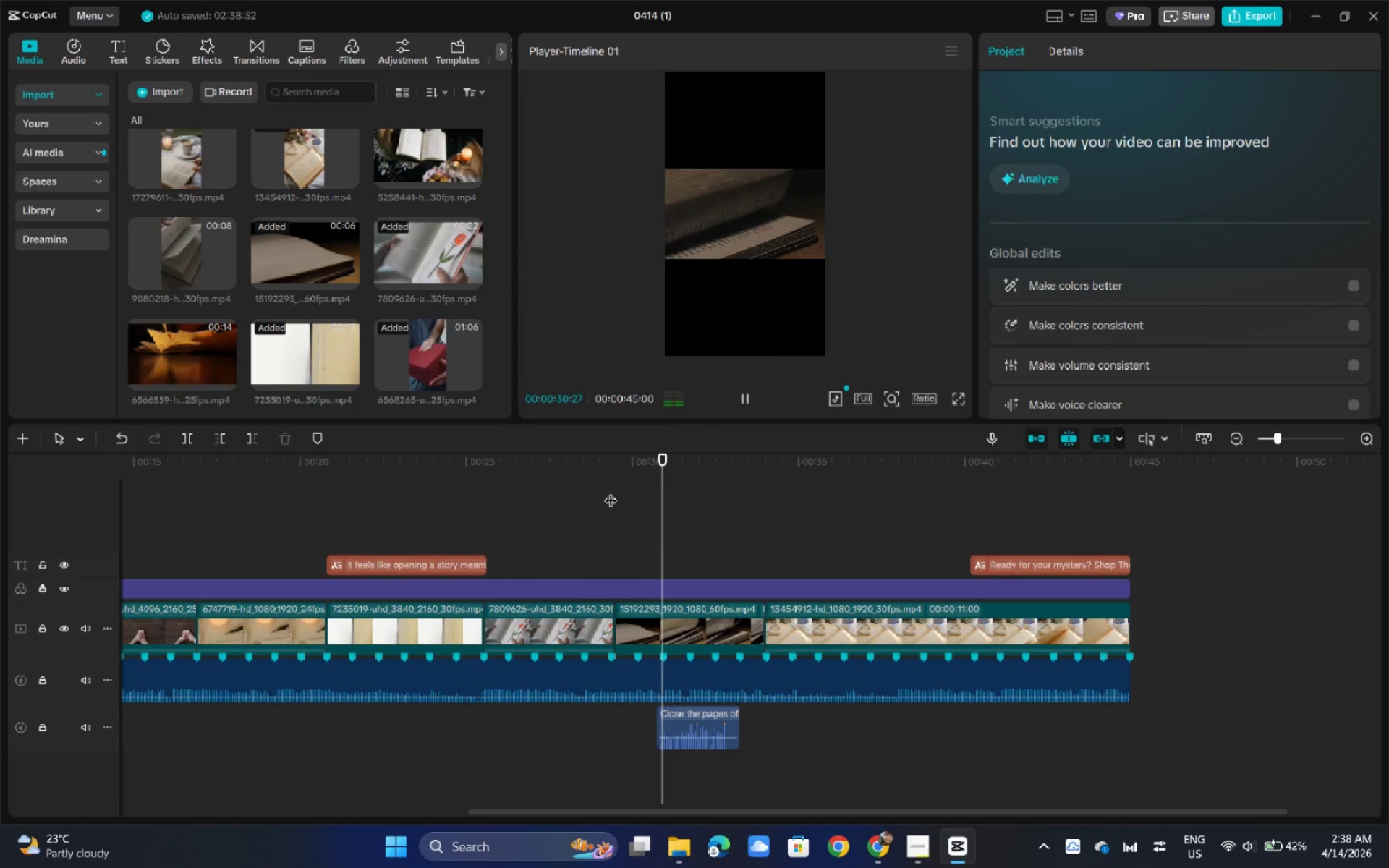 
key(Space)
 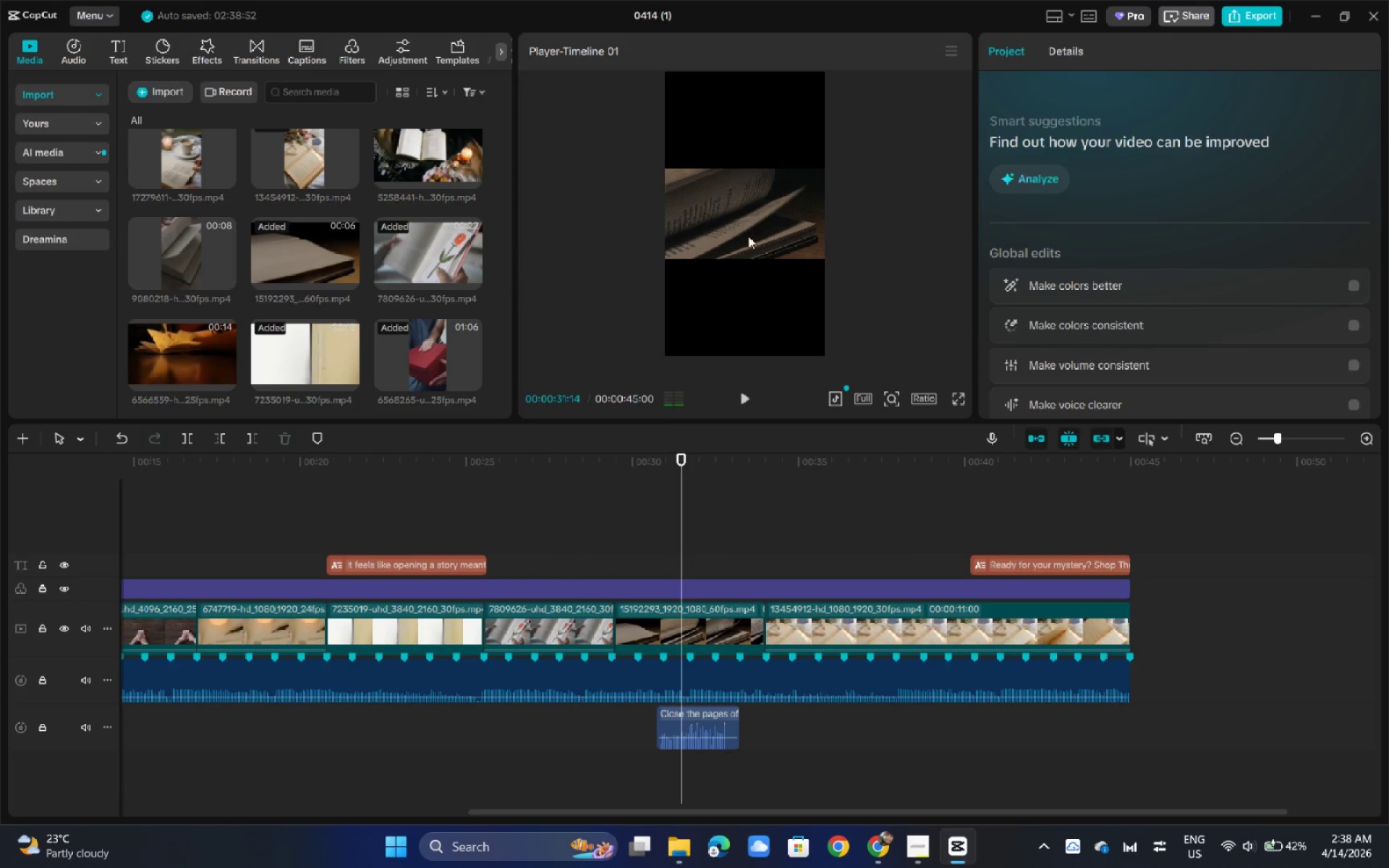 
left_click([749, 229])
 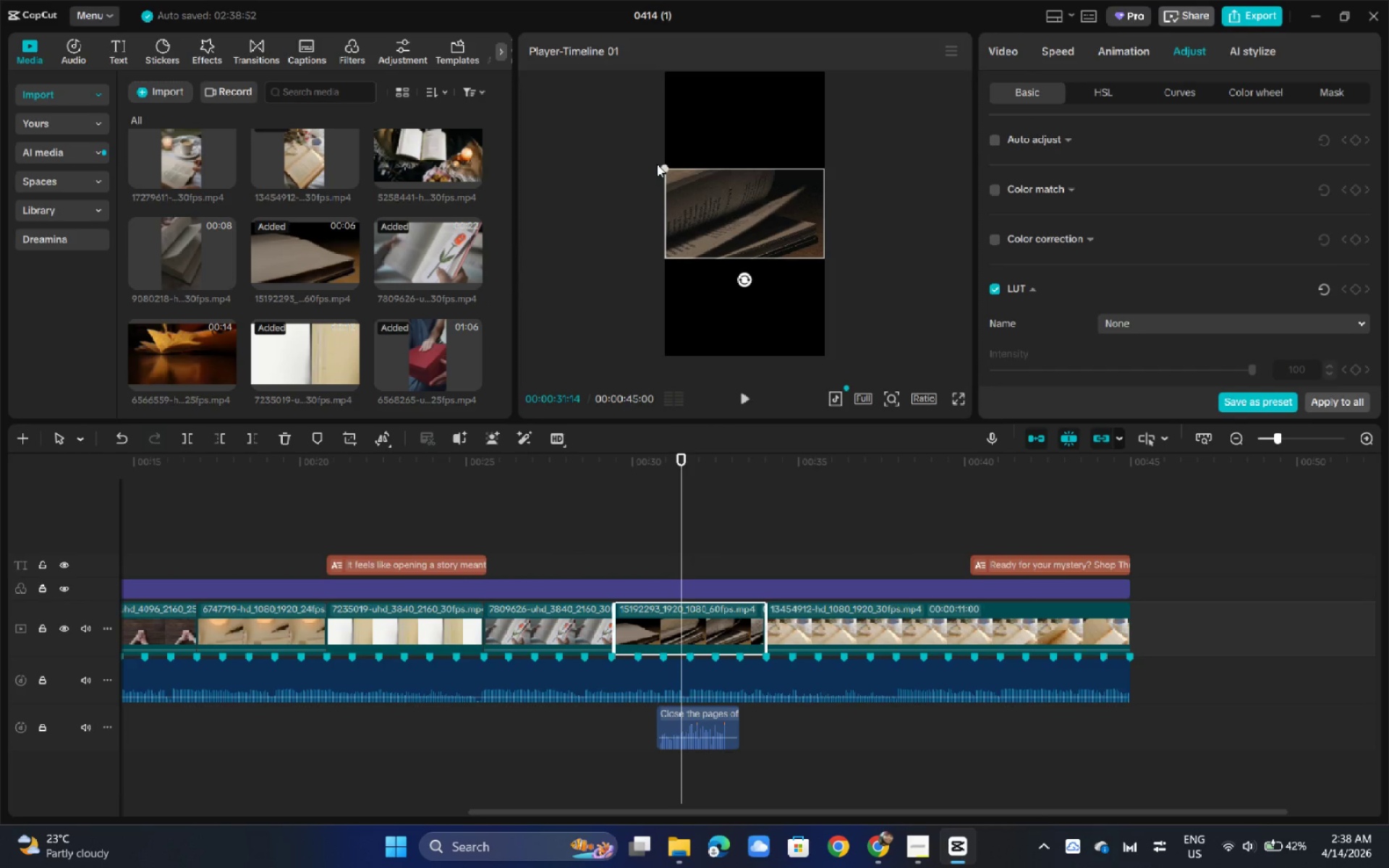 
left_click_drag(start_coordinate=[663, 167], to_coordinate=[415, 51])
 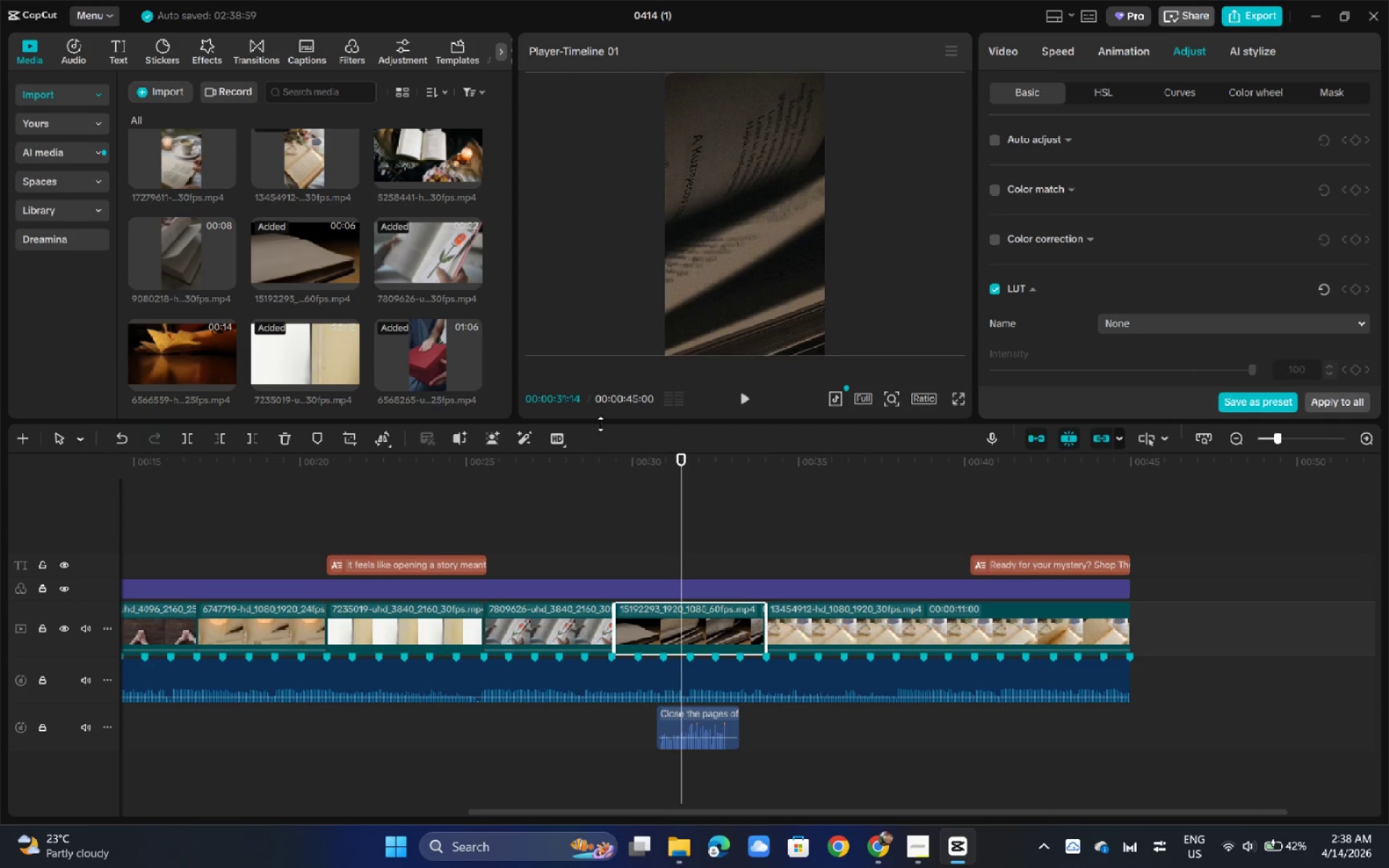 
left_click([592, 458])
 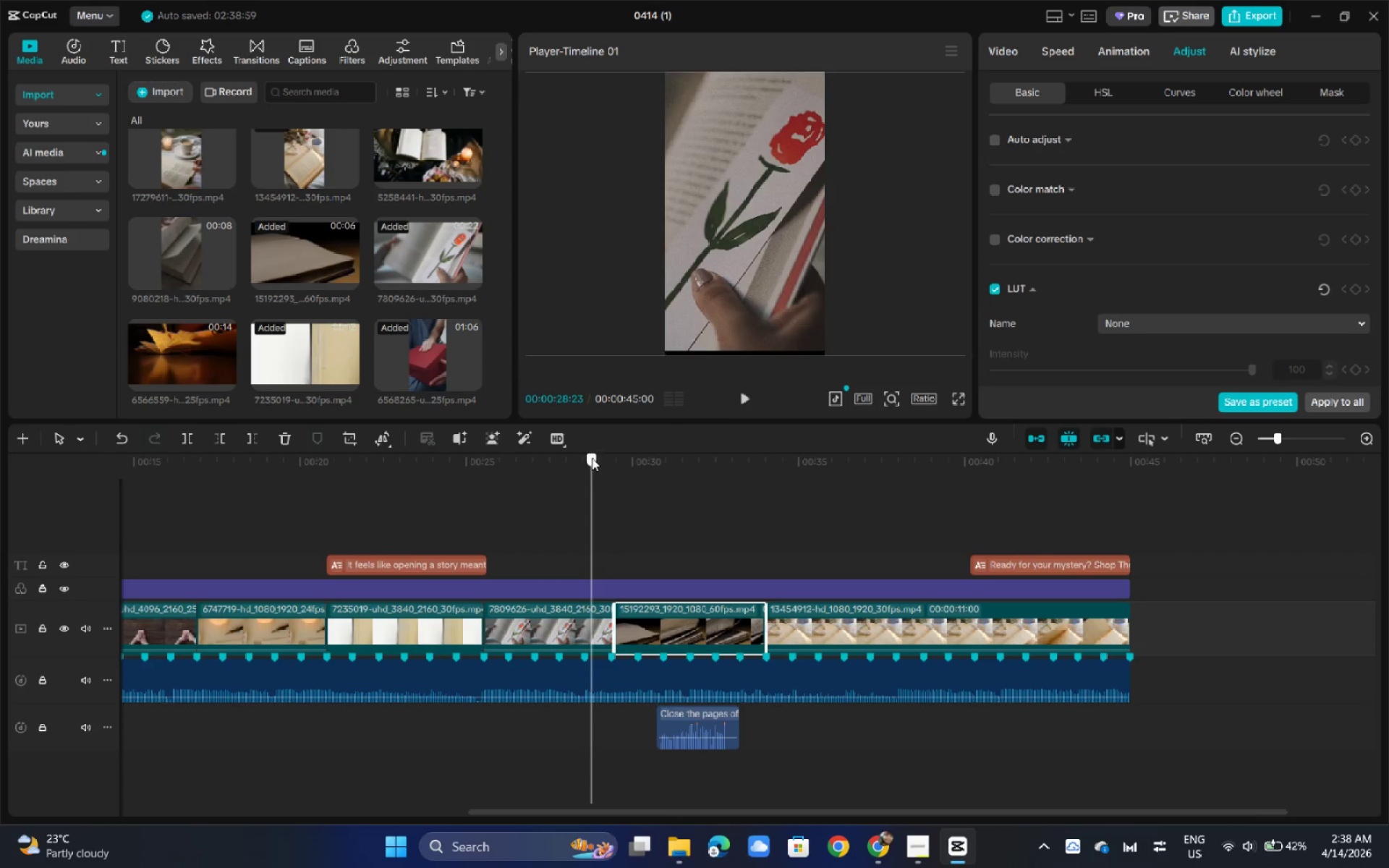 
key(Space)
 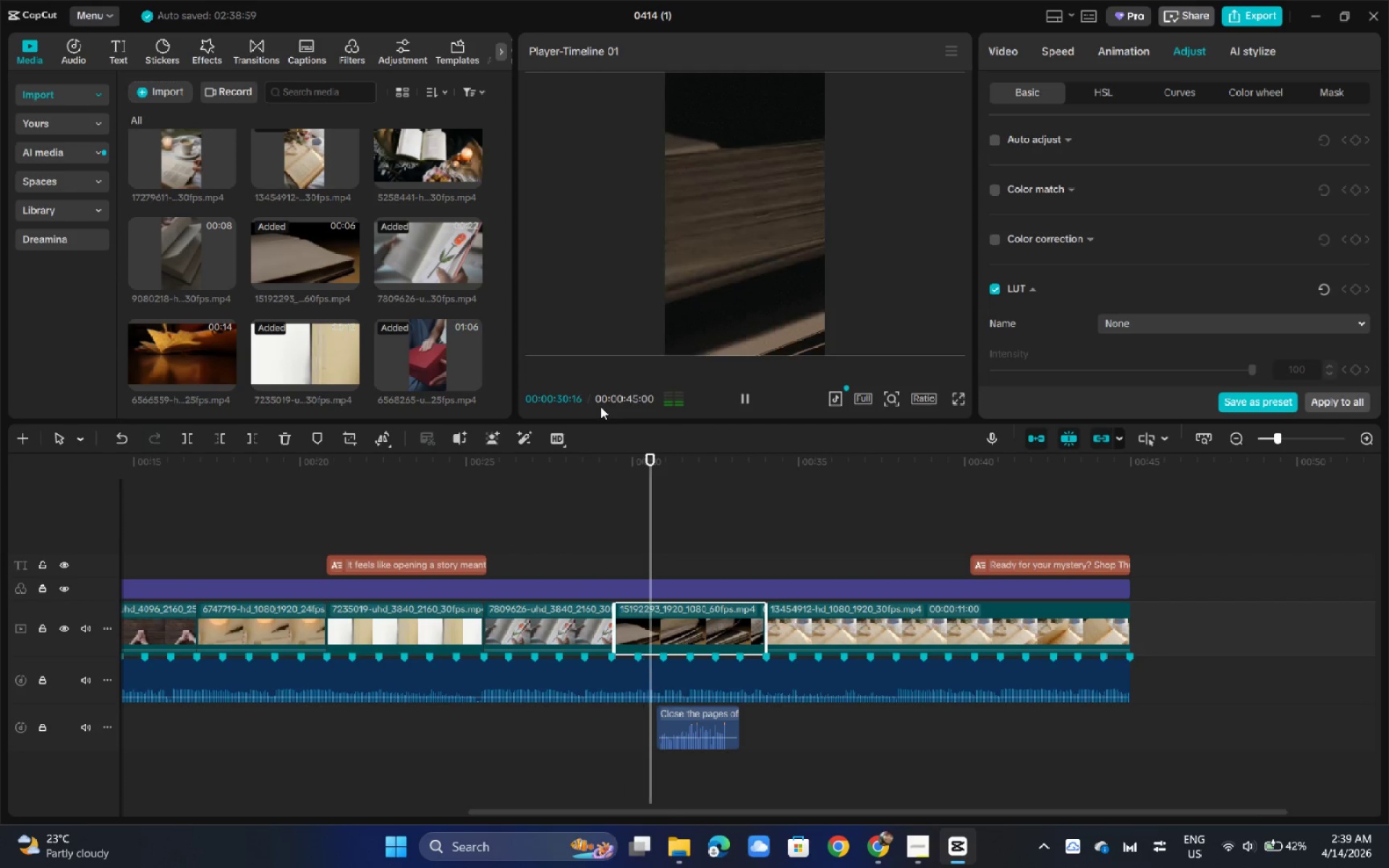 
key(Space)
 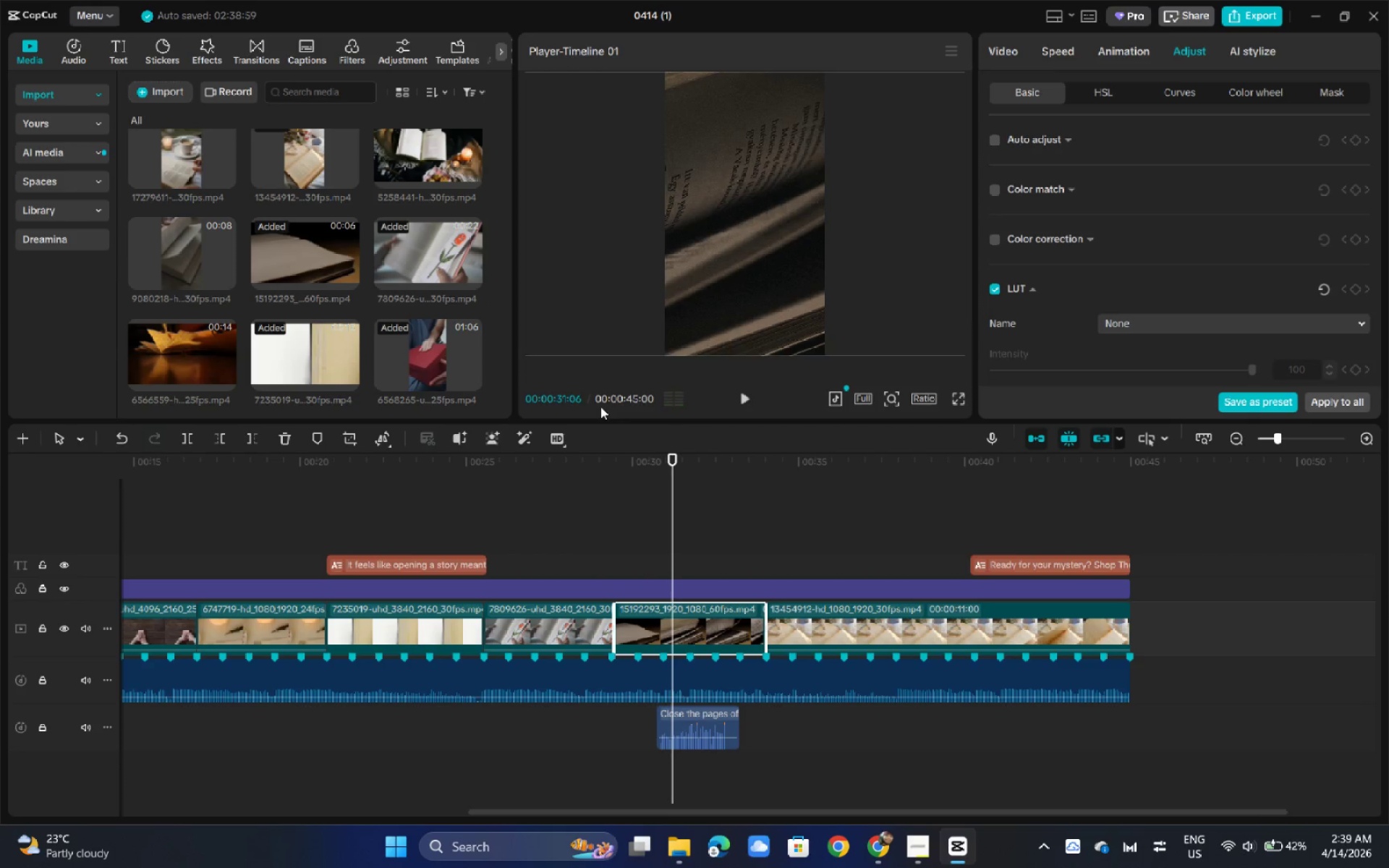 
key(Space)
 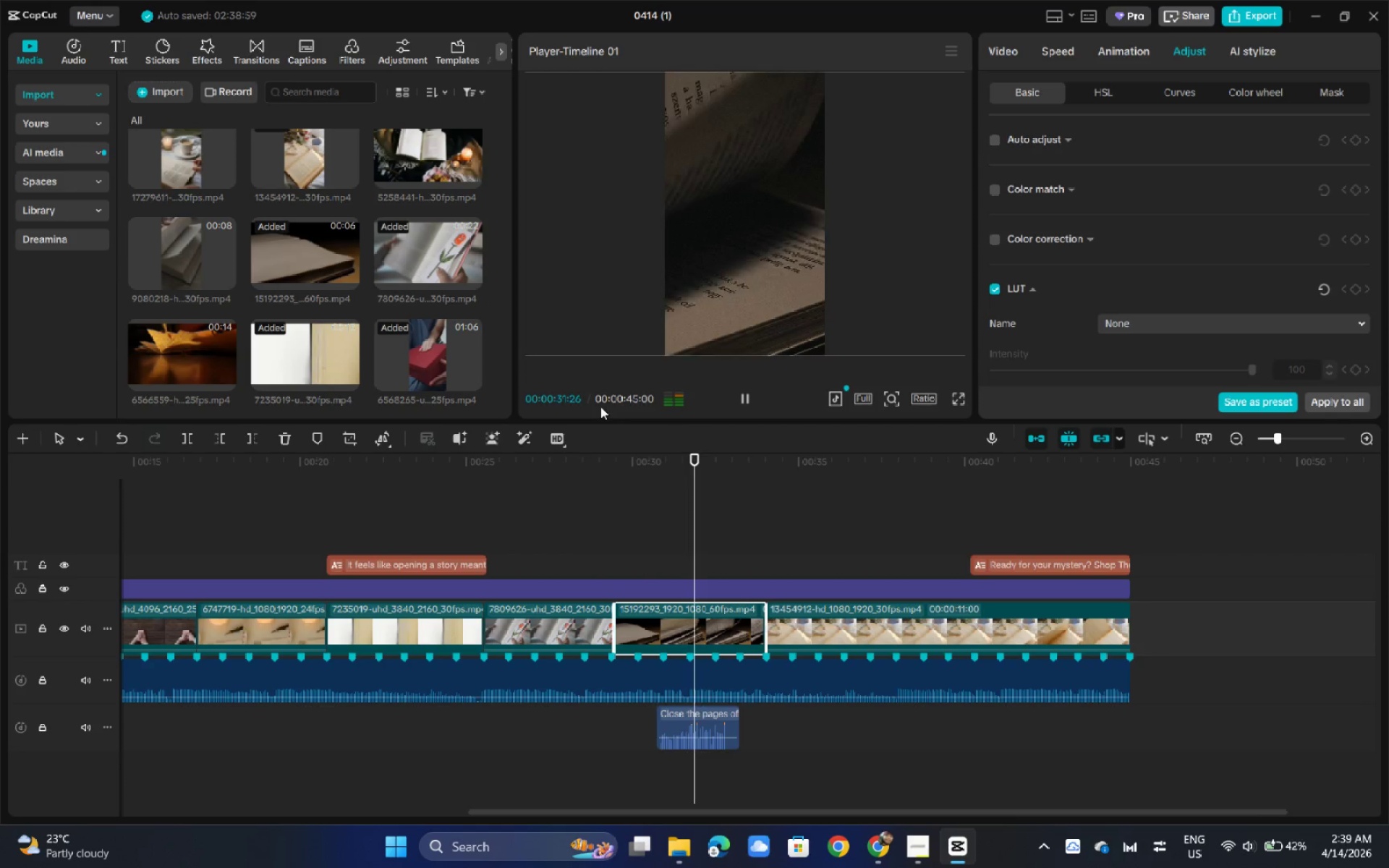 
key(Space)
 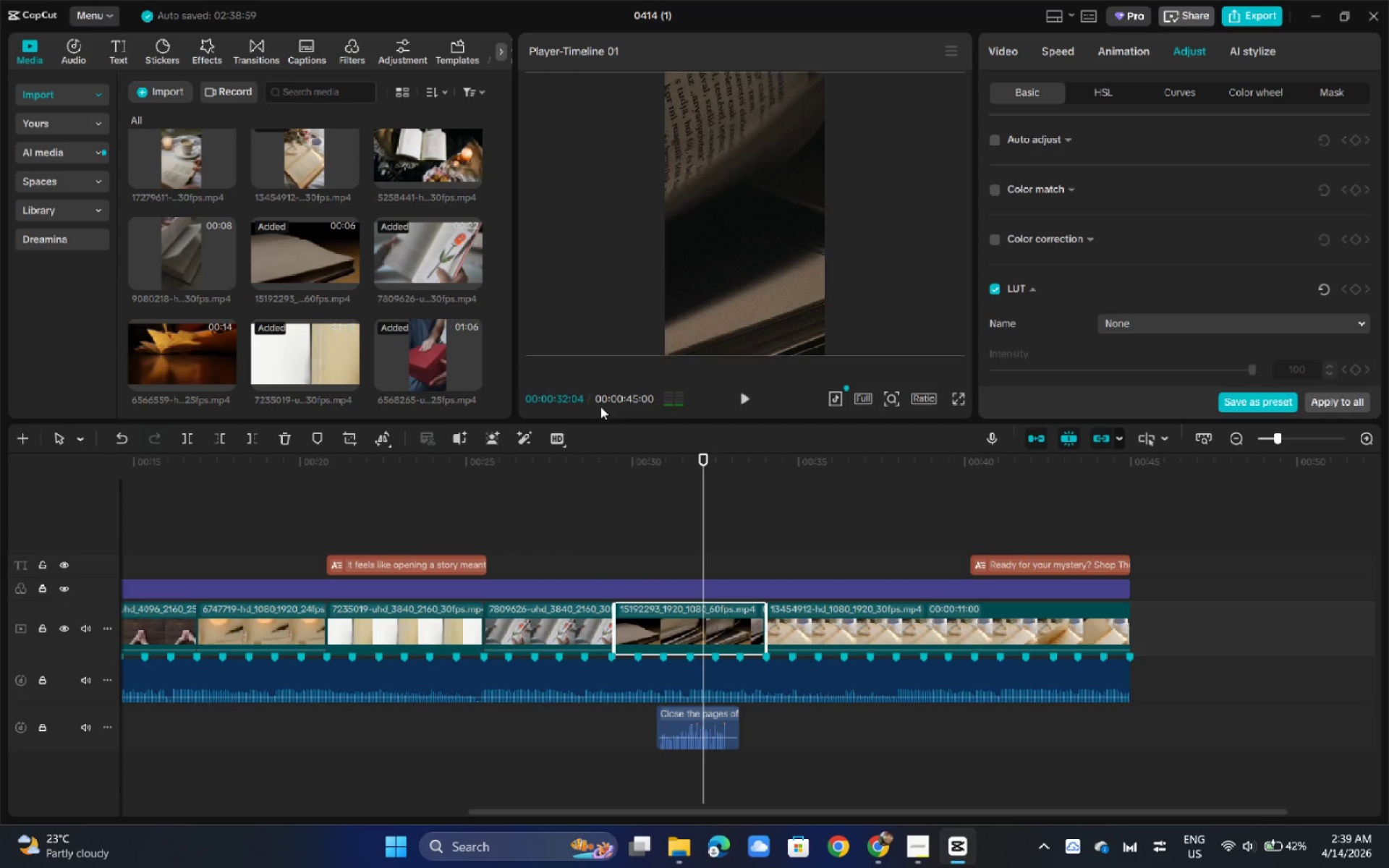 
key(Space)
 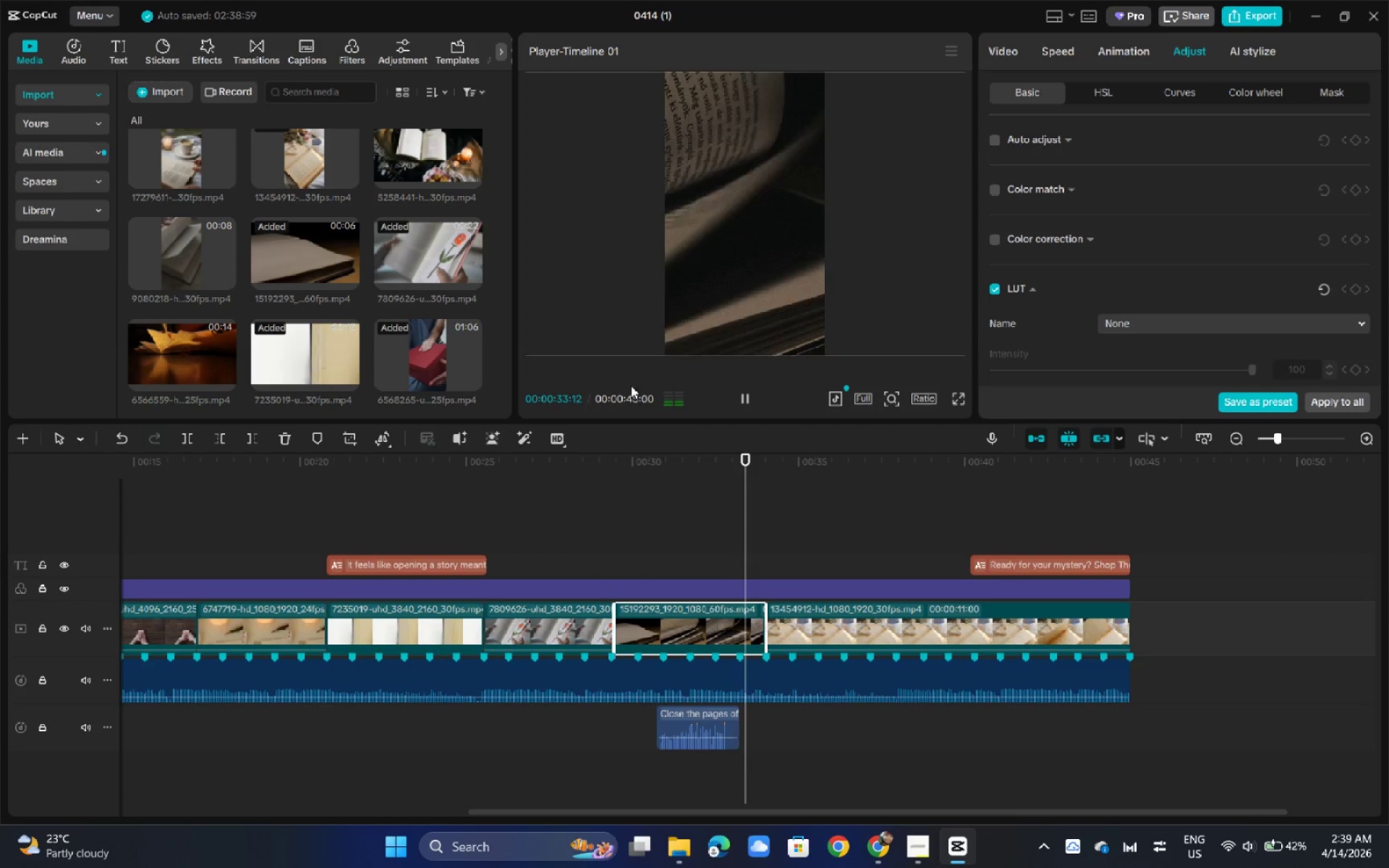 
left_click_drag(start_coordinate=[587, 444], to_coordinate=[553, 444])
 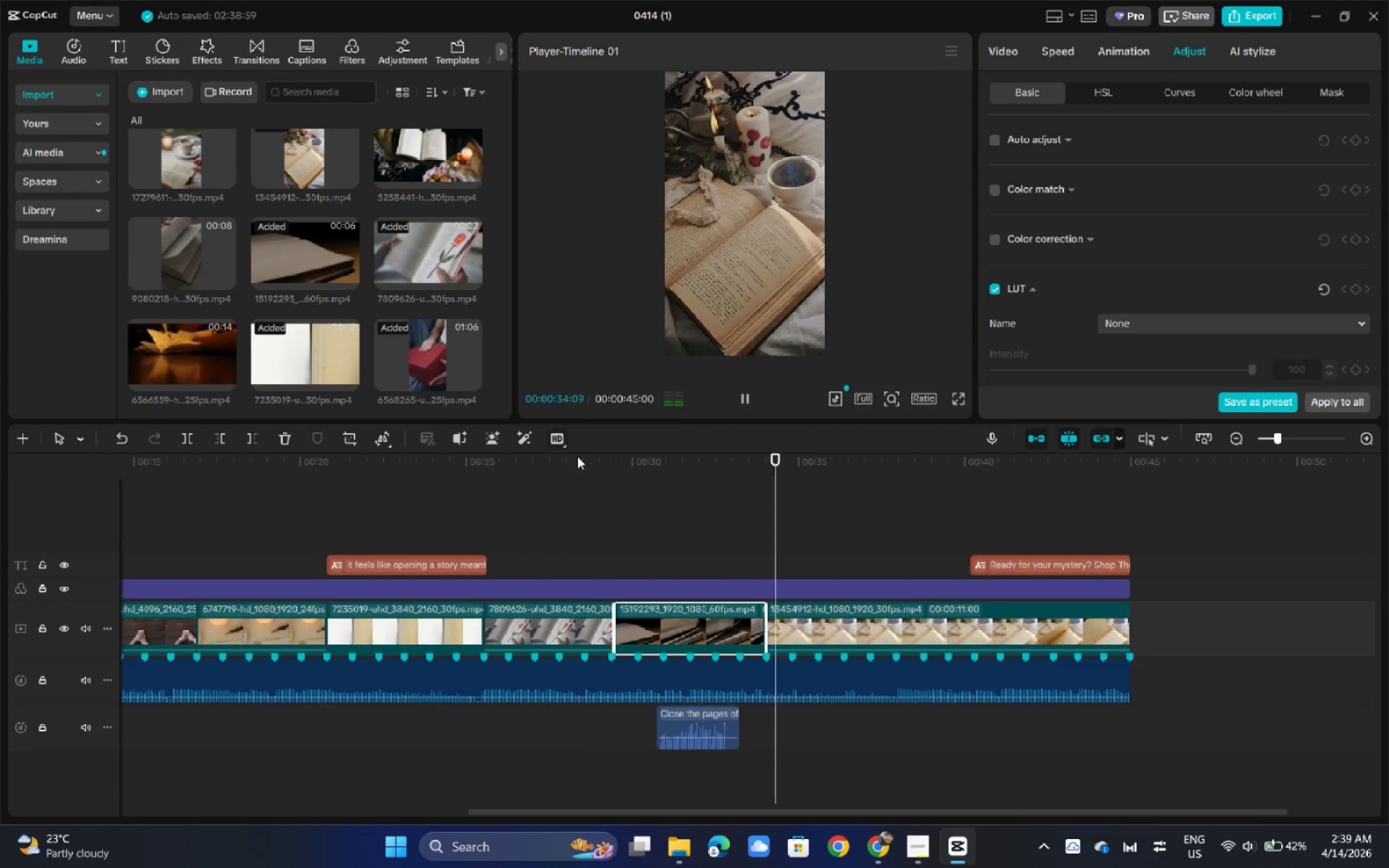 
left_click([577, 456])
 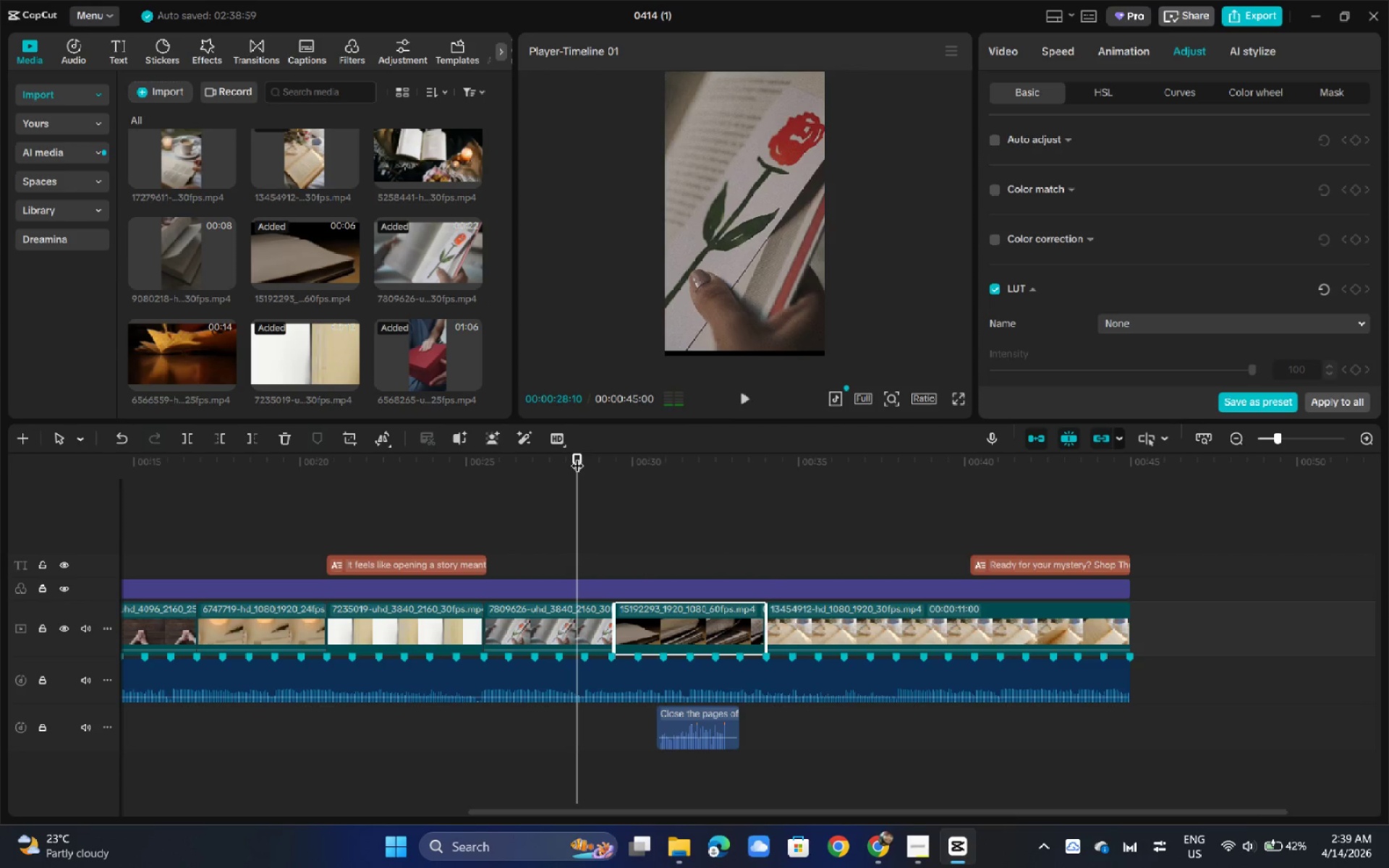 
key(Space)
 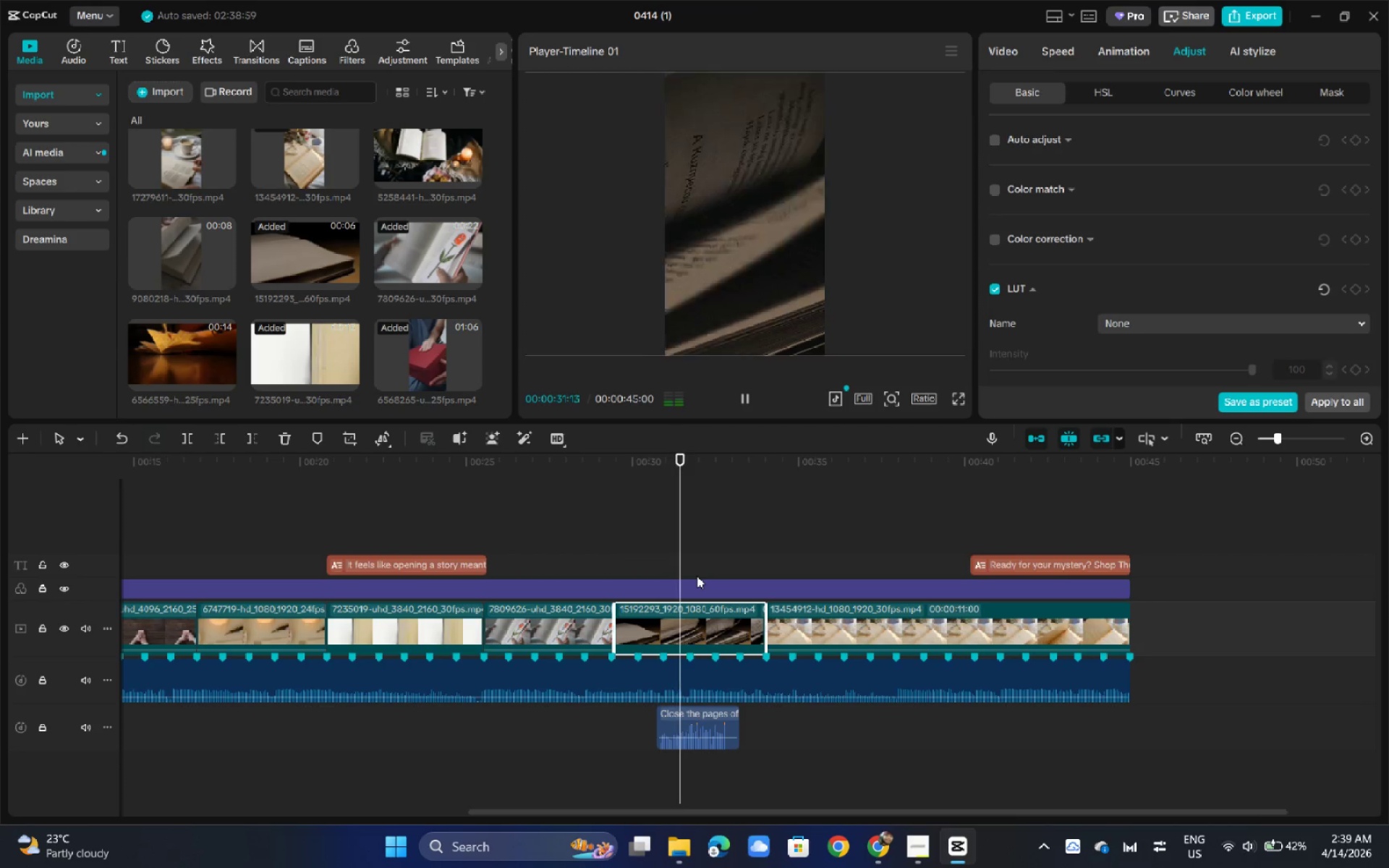 
key(Space)
 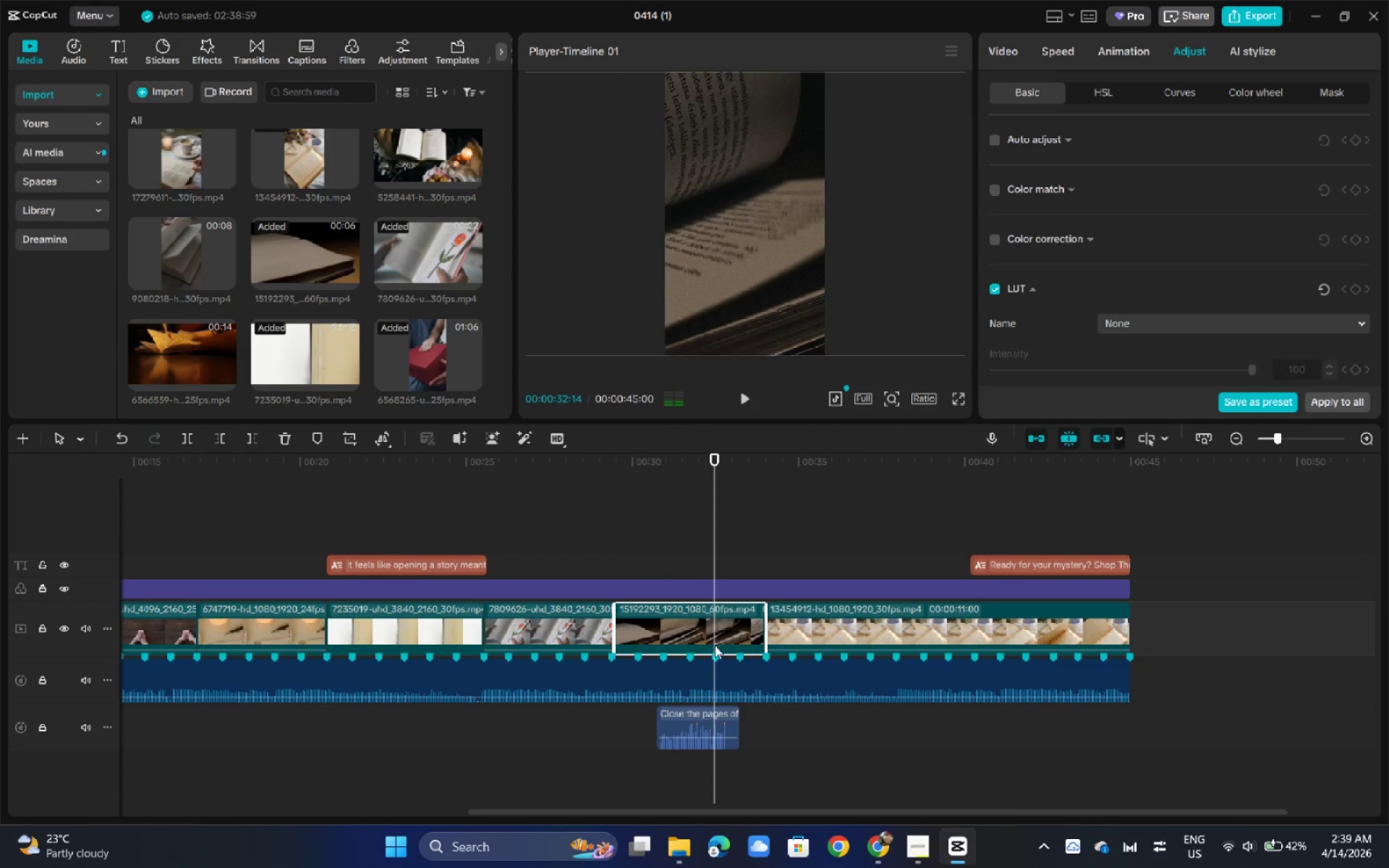 
key(Space)
 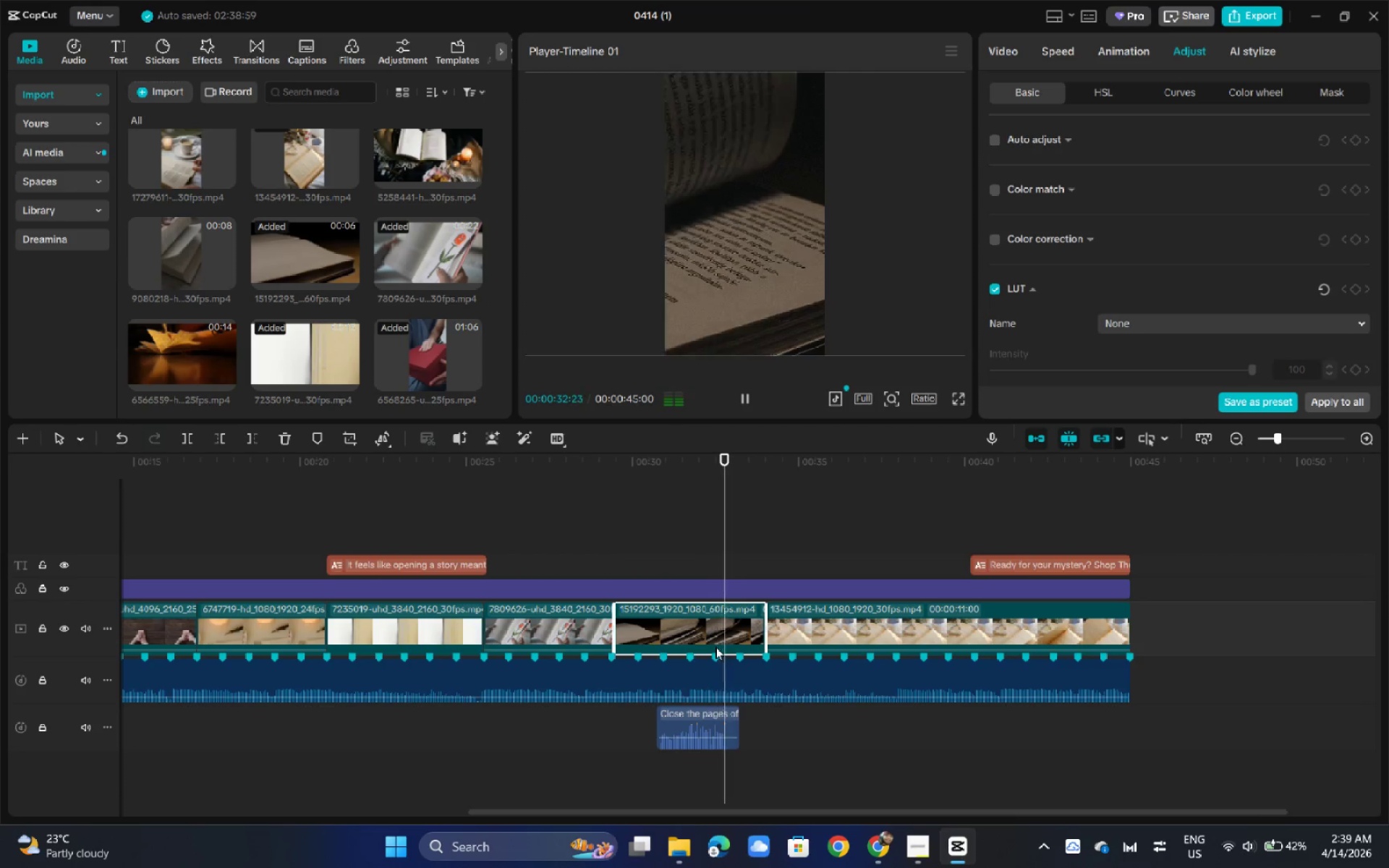 
key(Space)
 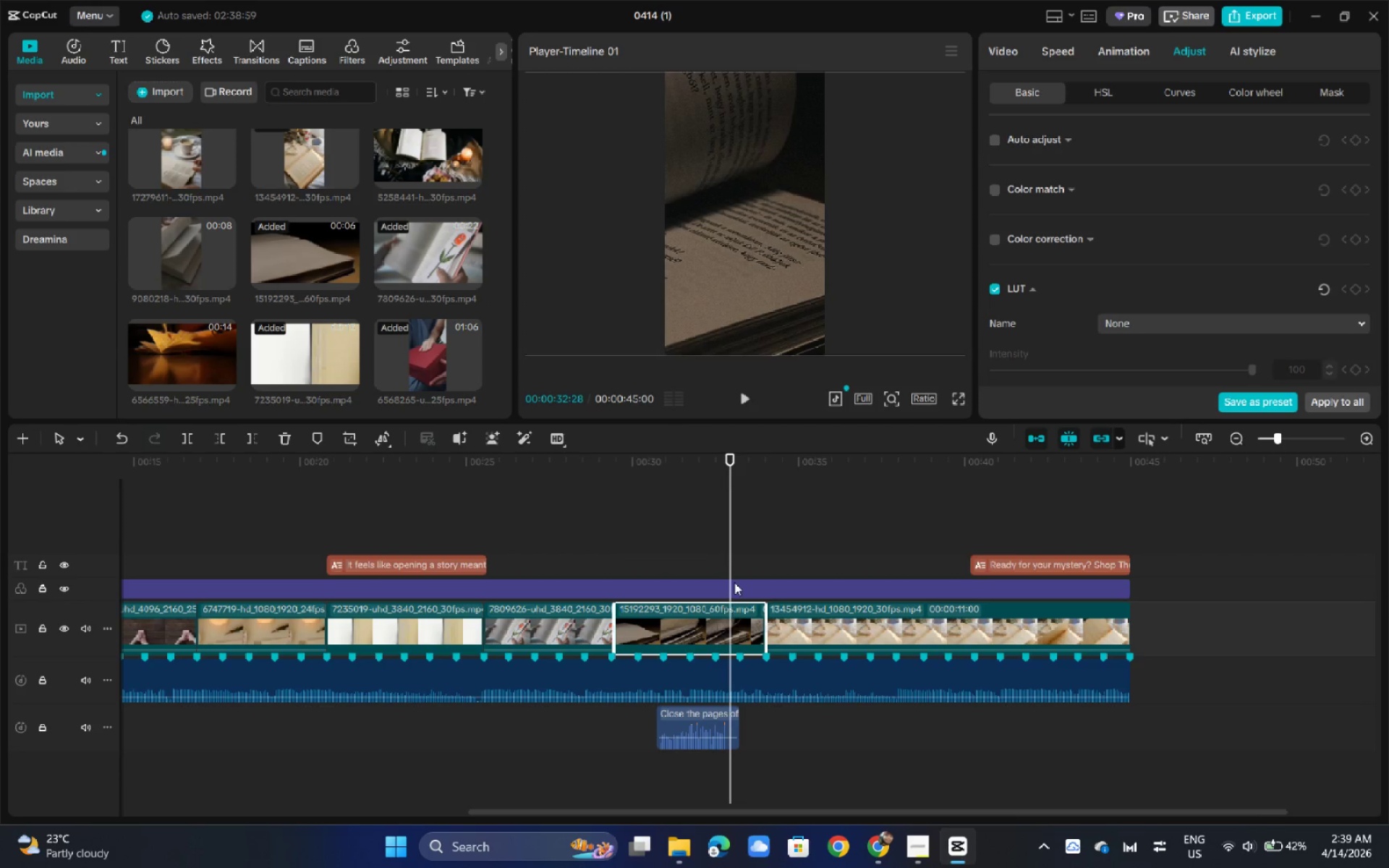 
key(Control+ControlLeft)
 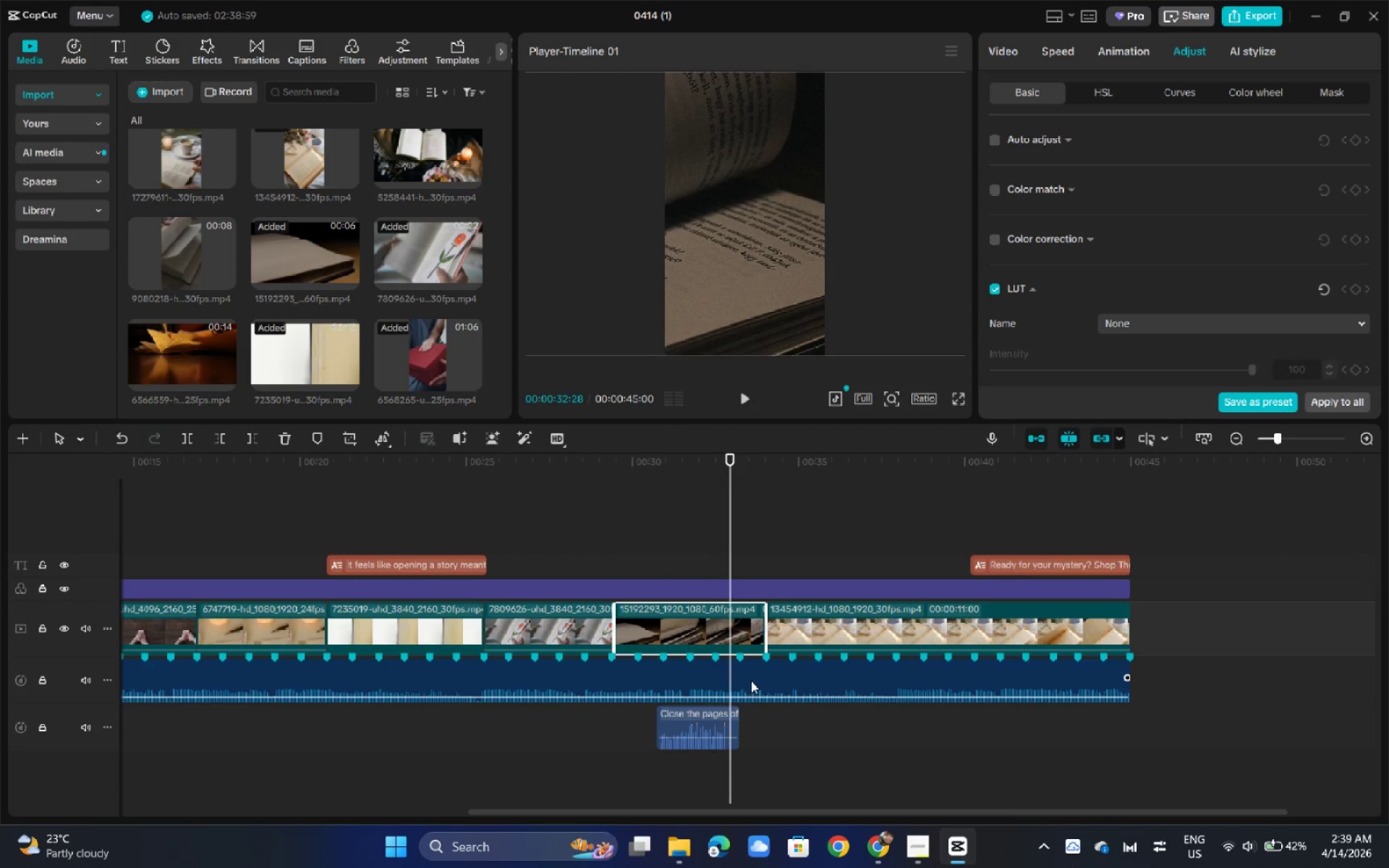 
key(Space)
 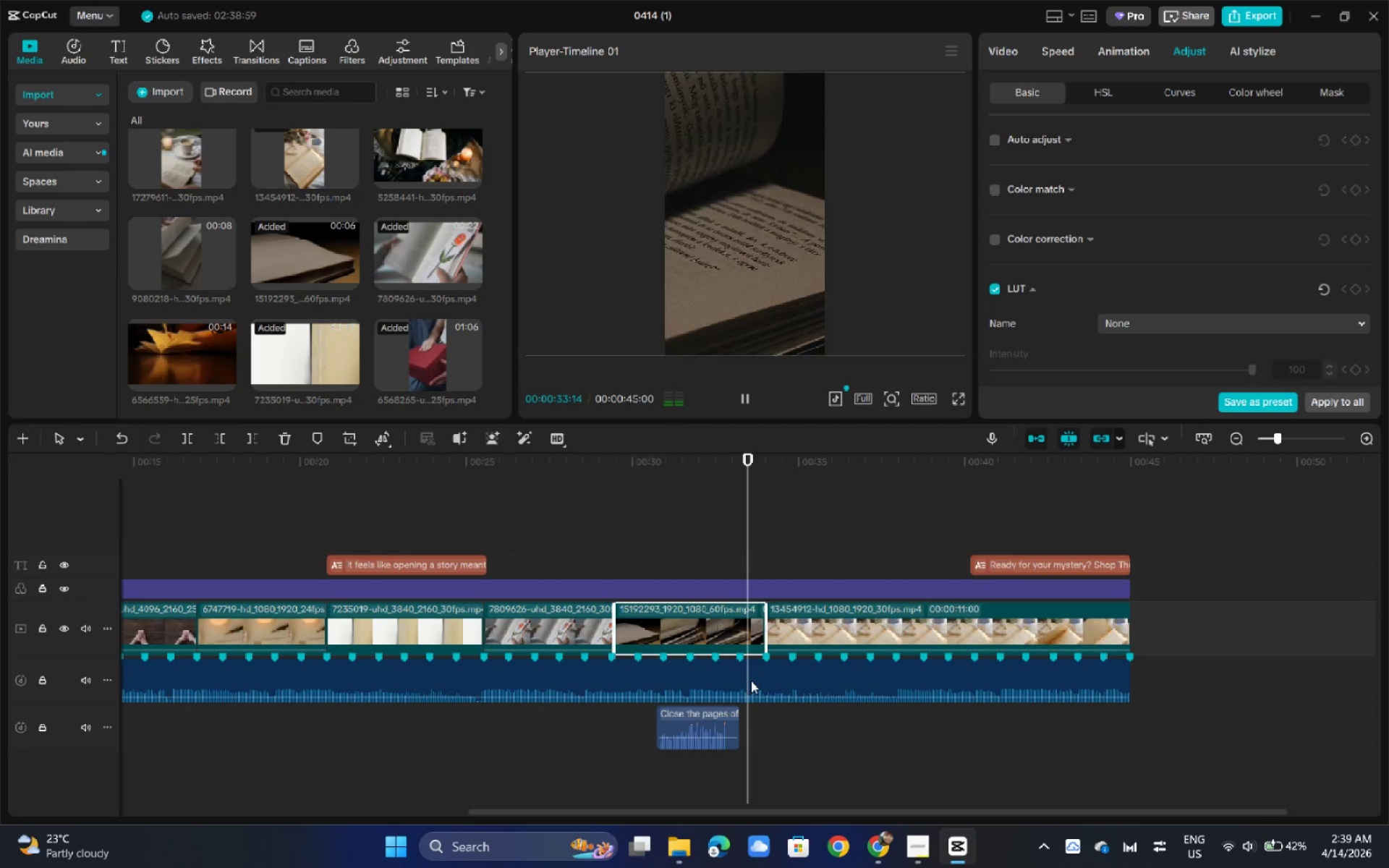 
key(Space)
 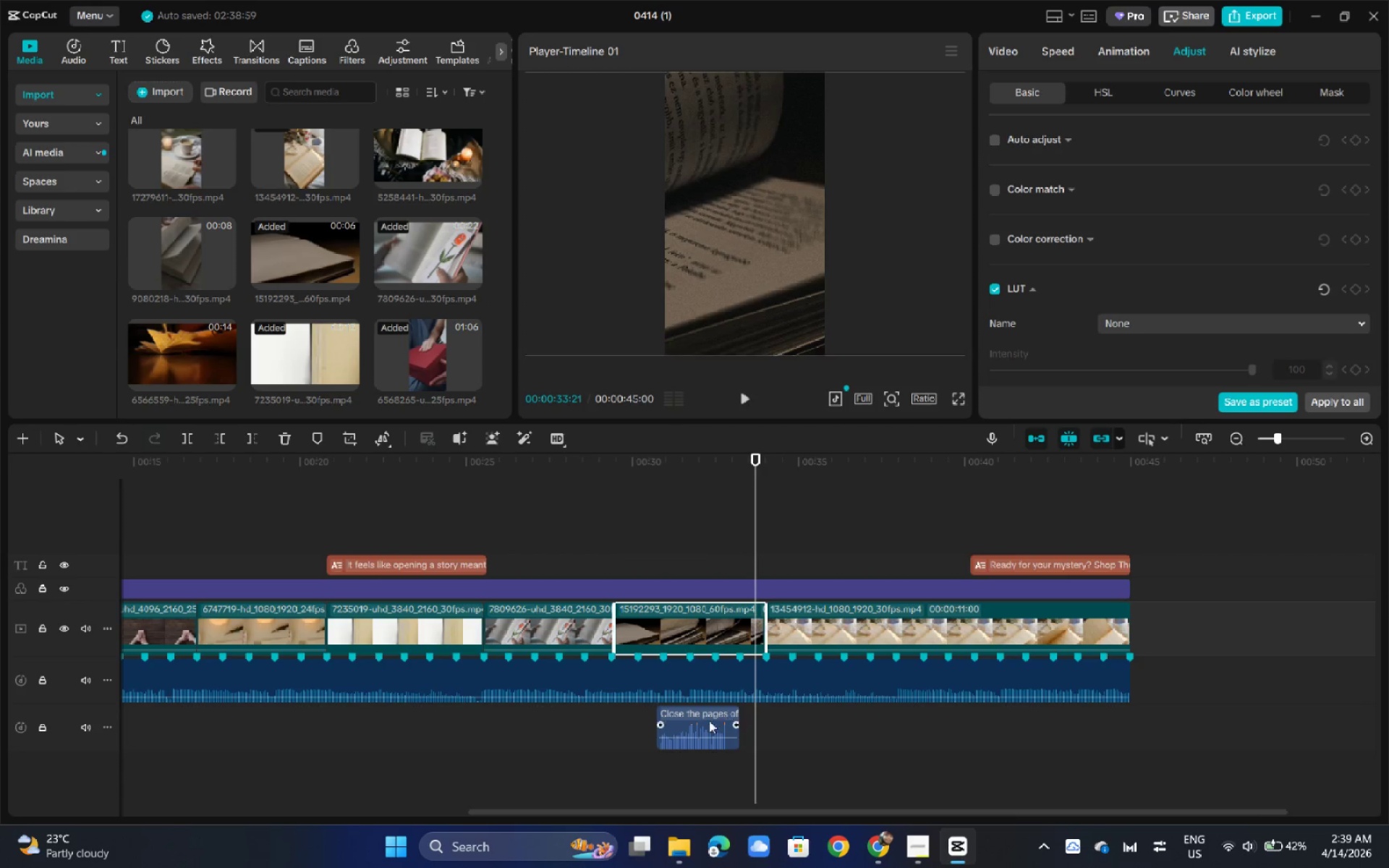 
hold_key(key=AltLeft, duration=0.48)
left_click([690, 723])
 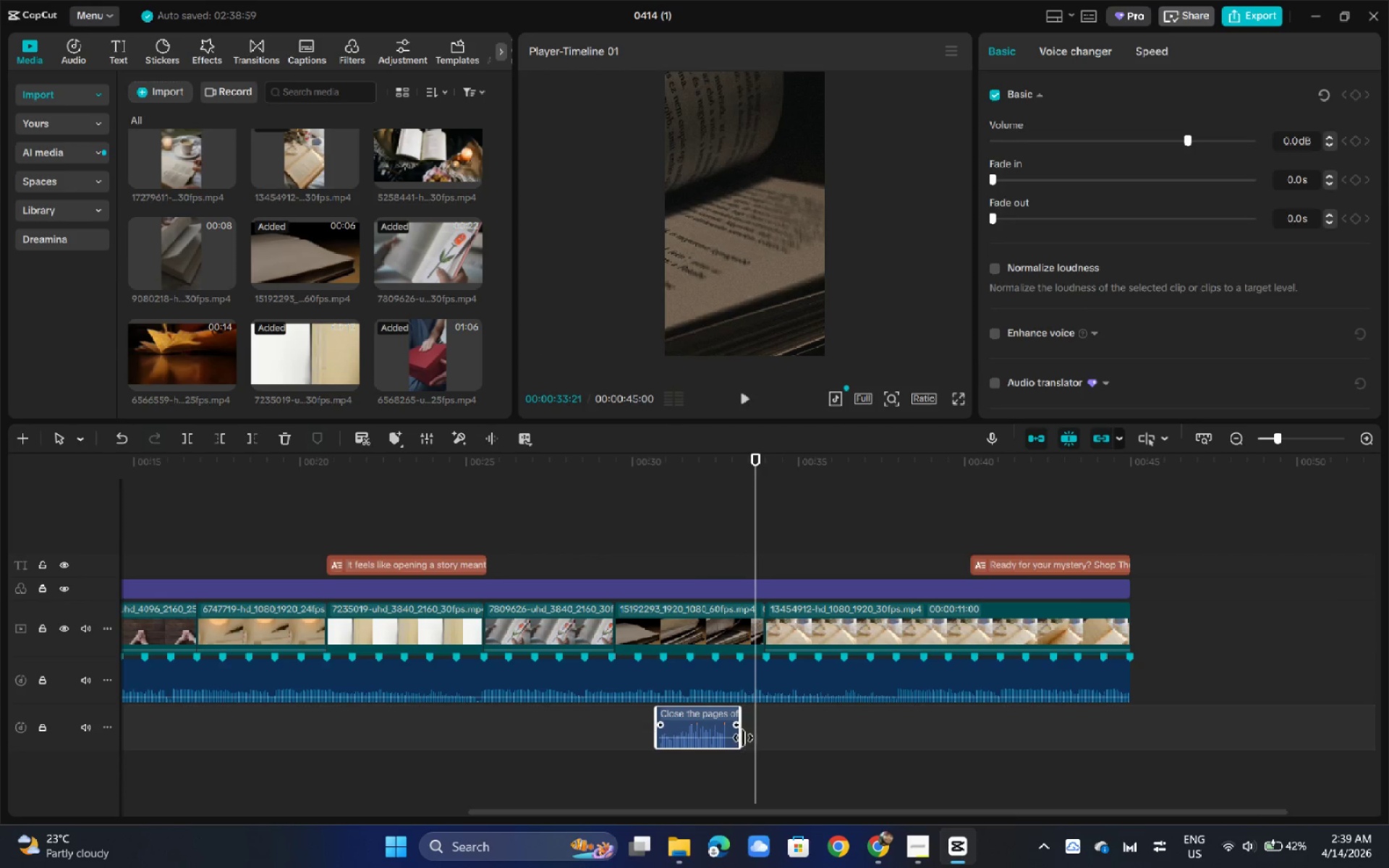 
left_click_drag(start_coordinate=[742, 738], to_coordinate=[729, 738])
 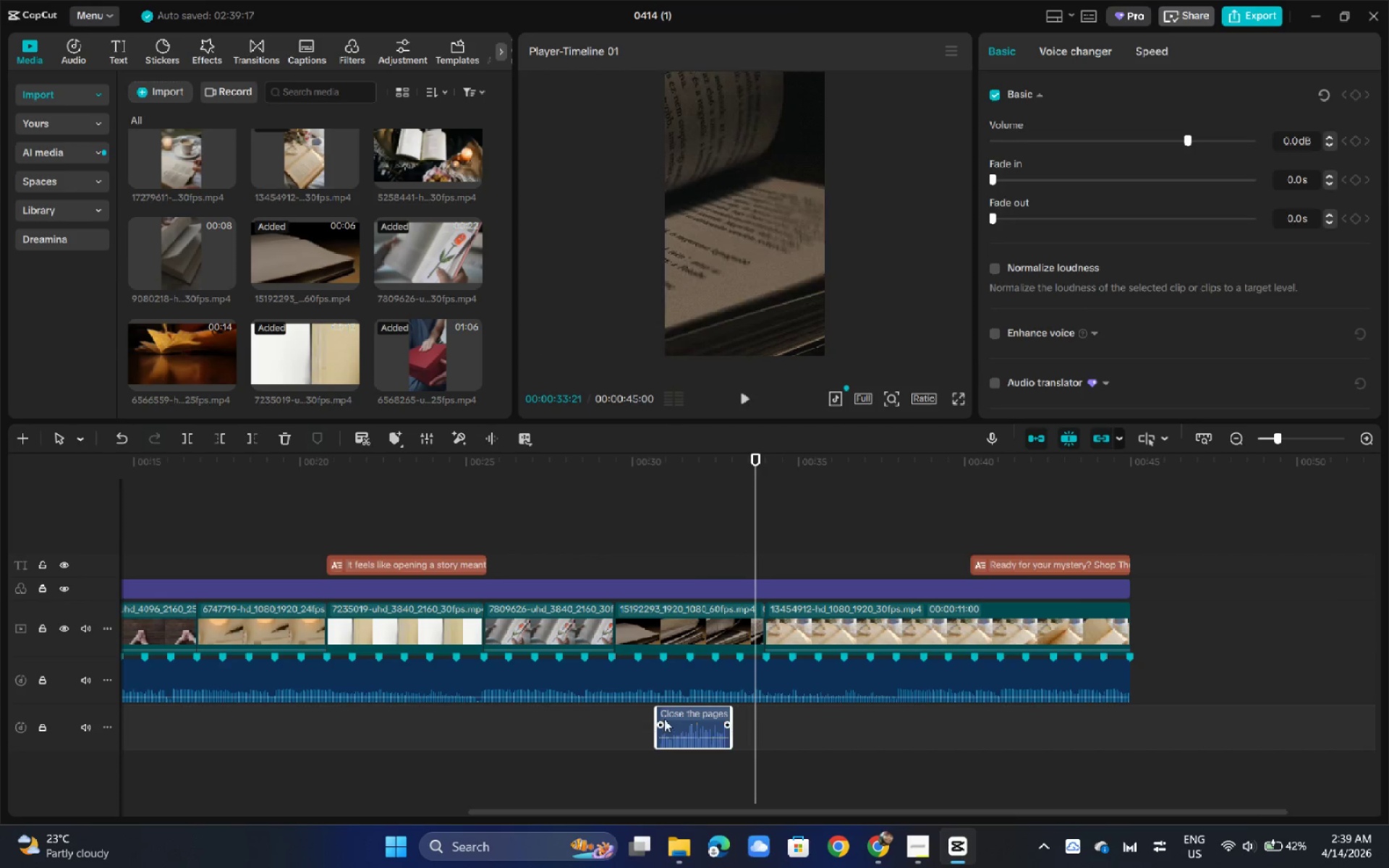 
left_click_drag(start_coordinate=[664, 719], to_coordinate=[741, 722])
 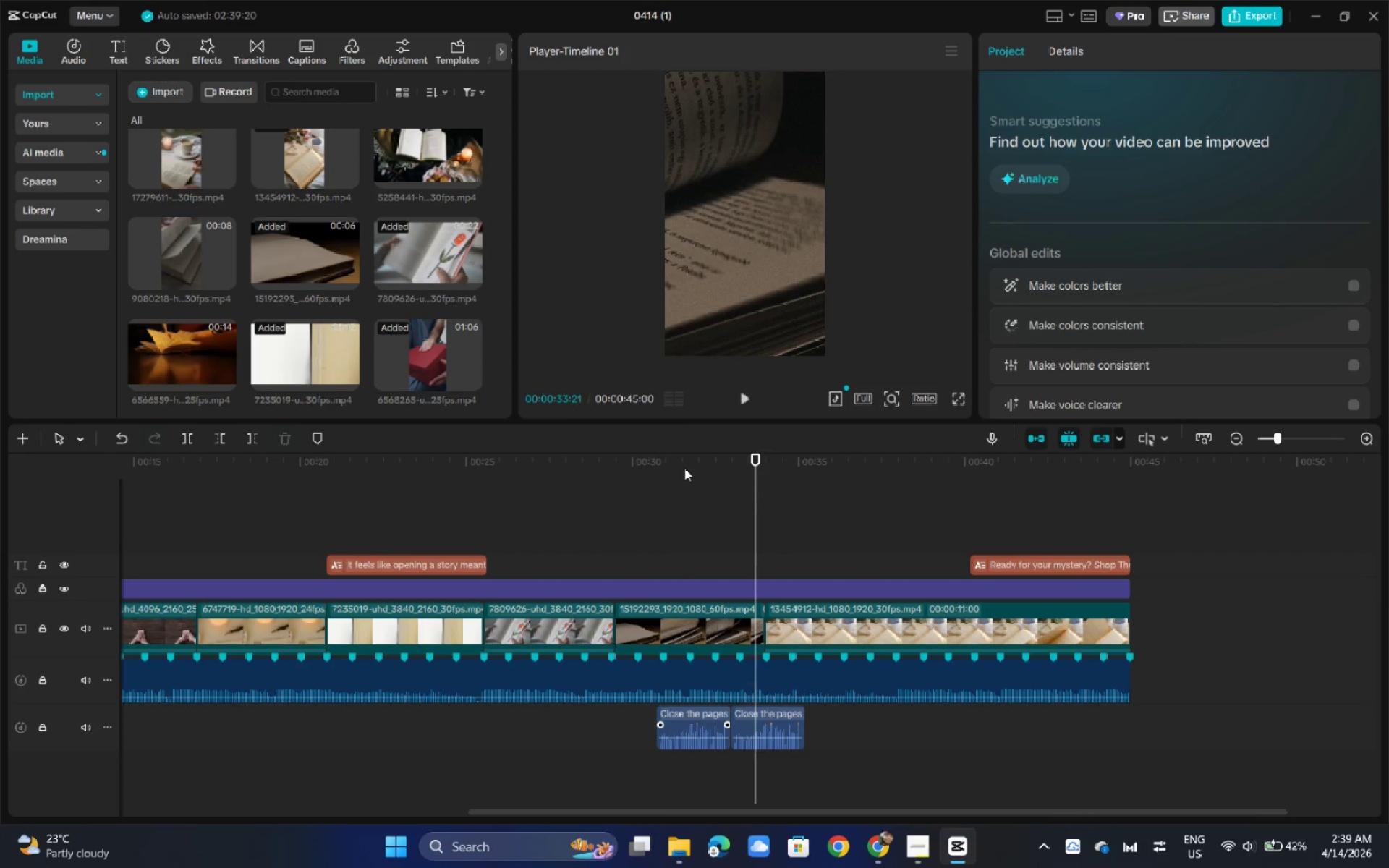 
hold_key(key=AltLeft, duration=1.53)
 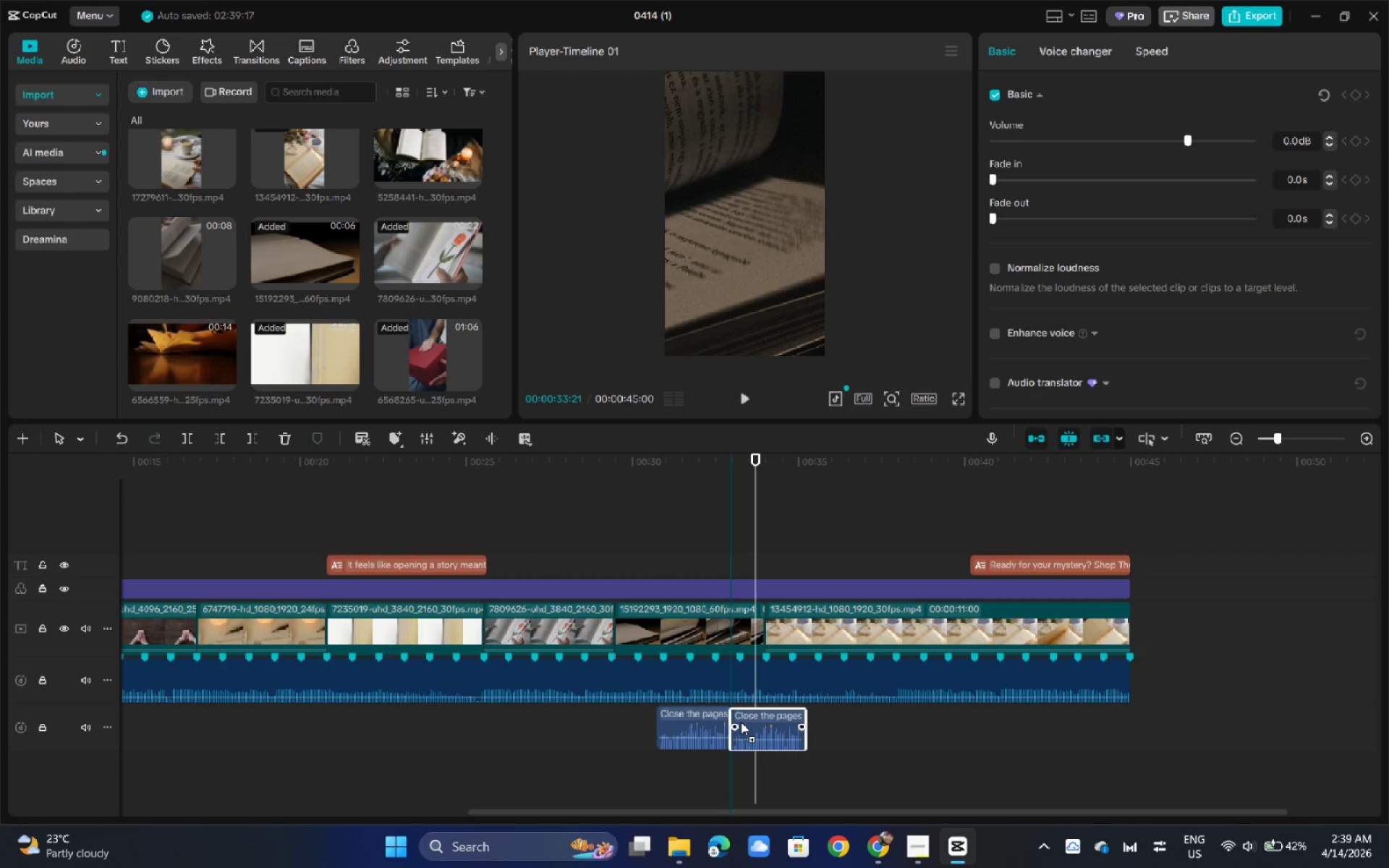 
hold_key(key=AltLeft, duration=0.84)
 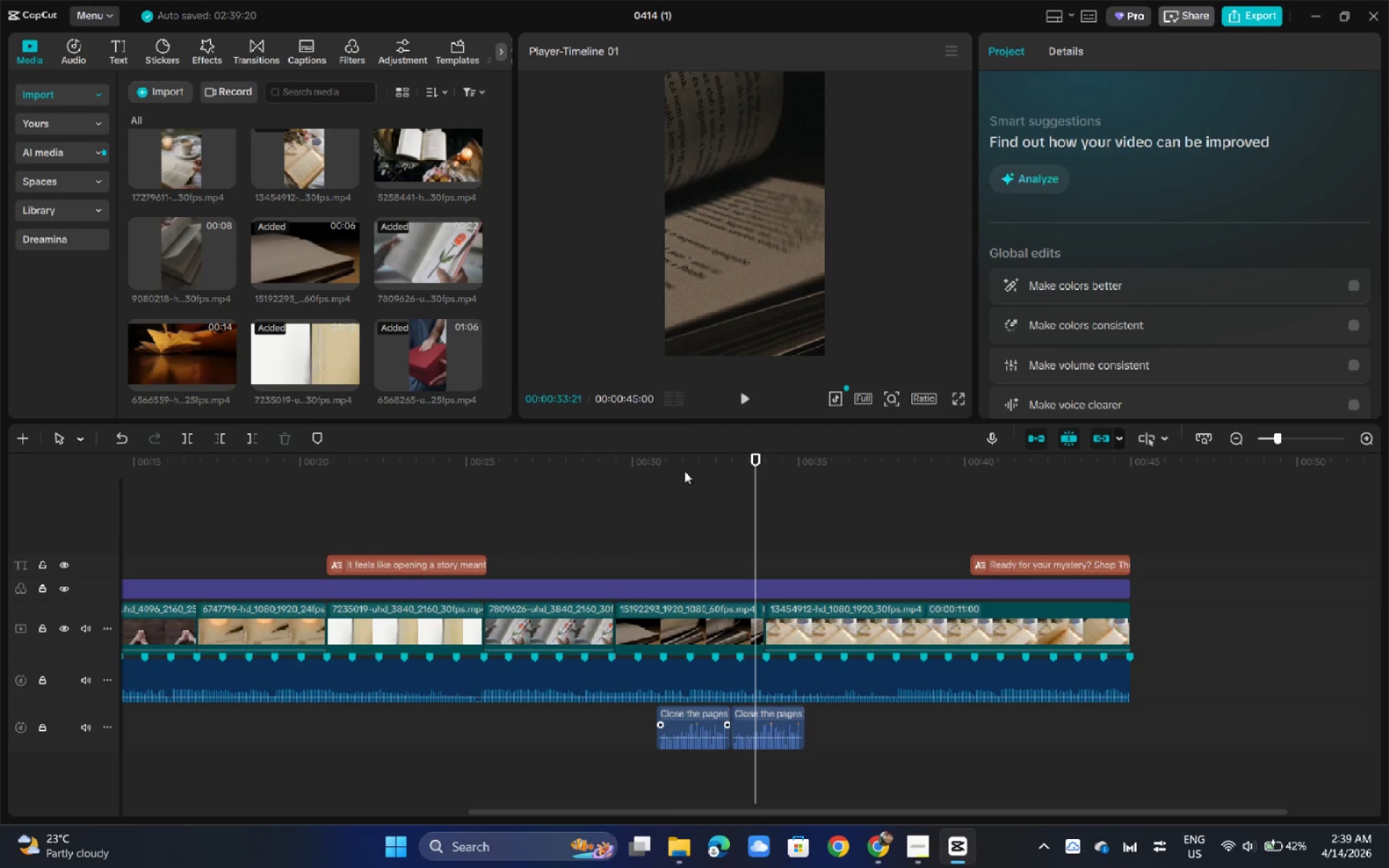 
left_click([684, 468])
 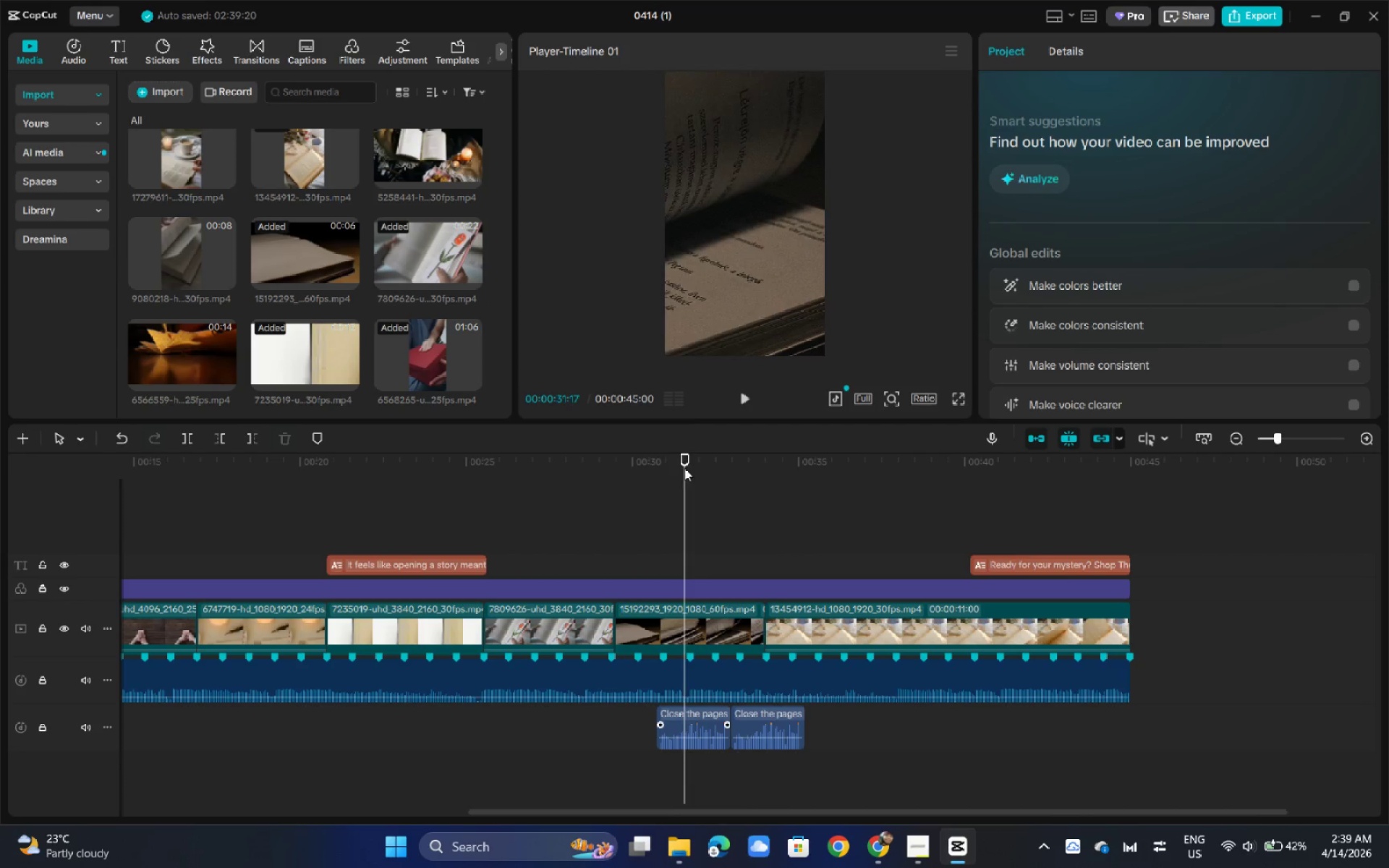 
key(Space)
 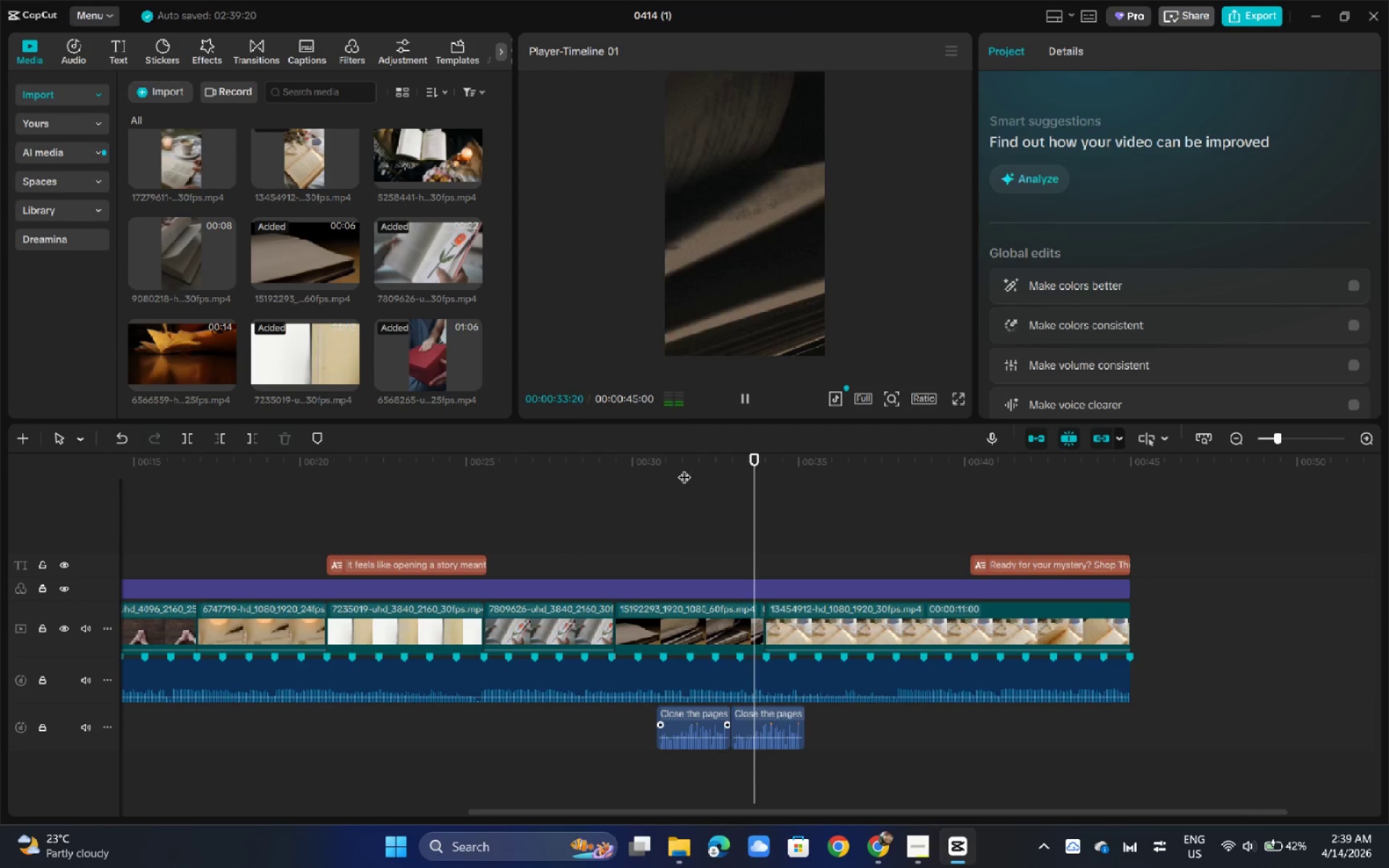 
key(Space)
 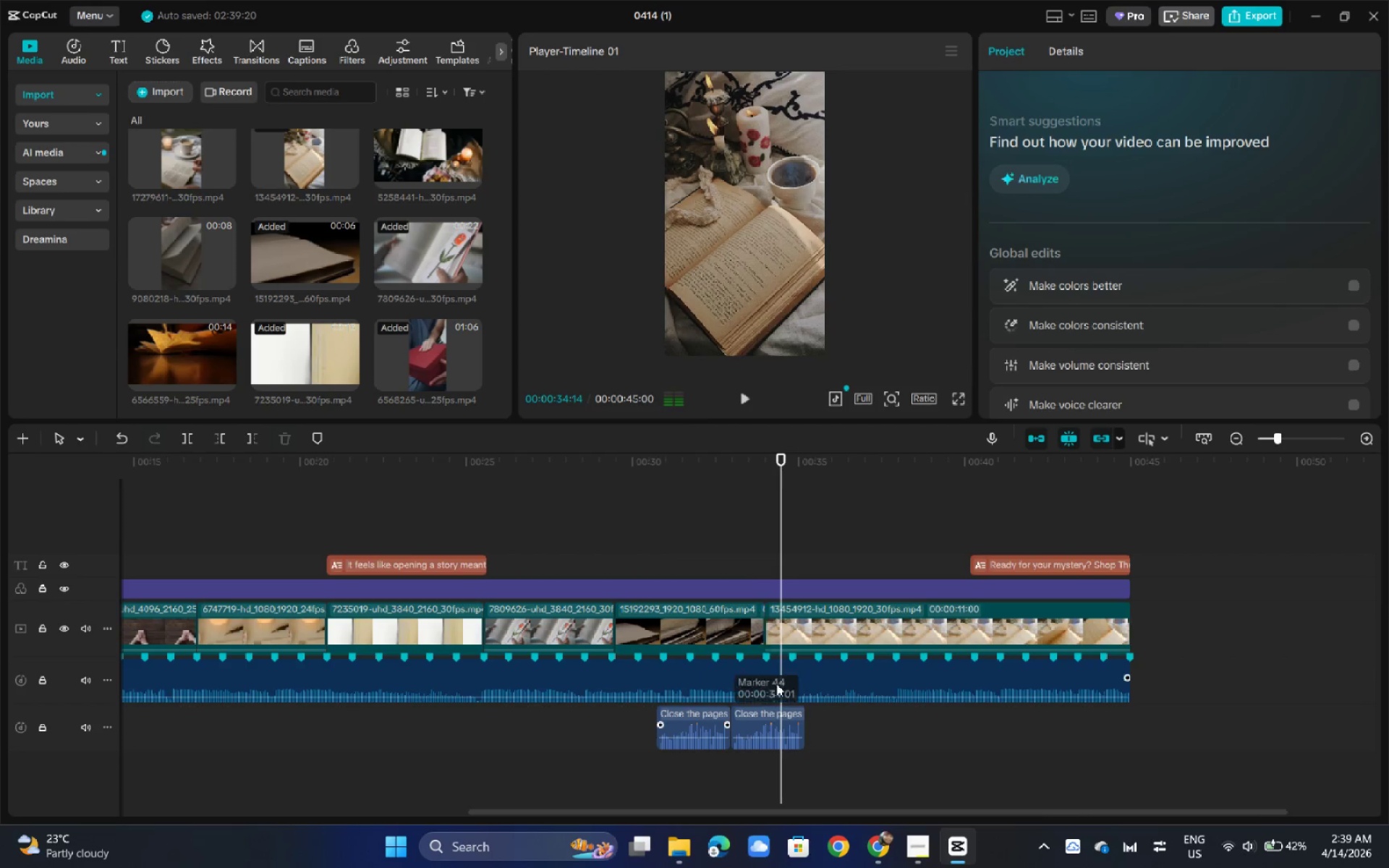 
key(Q)
 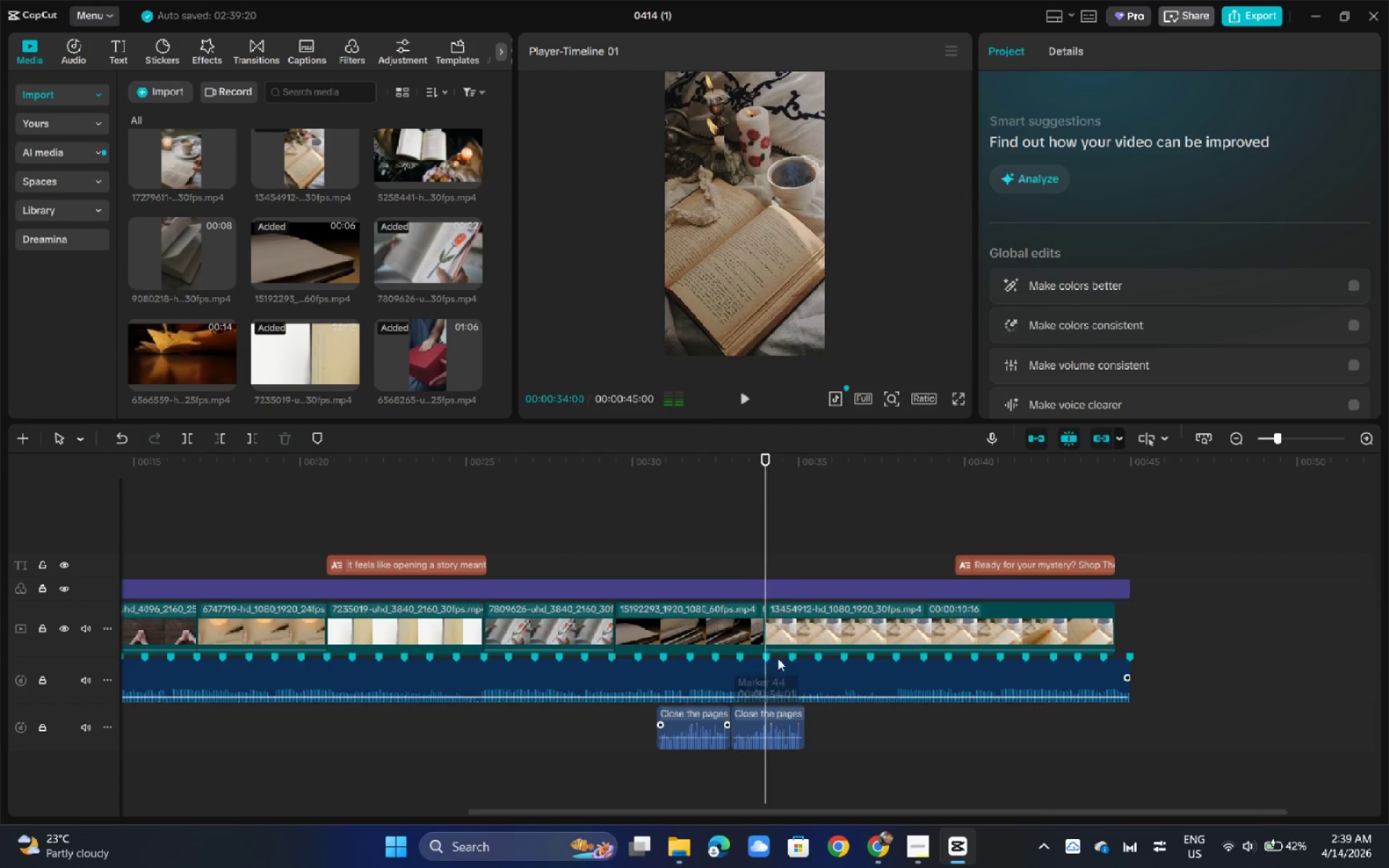 
key(CapsLock)
 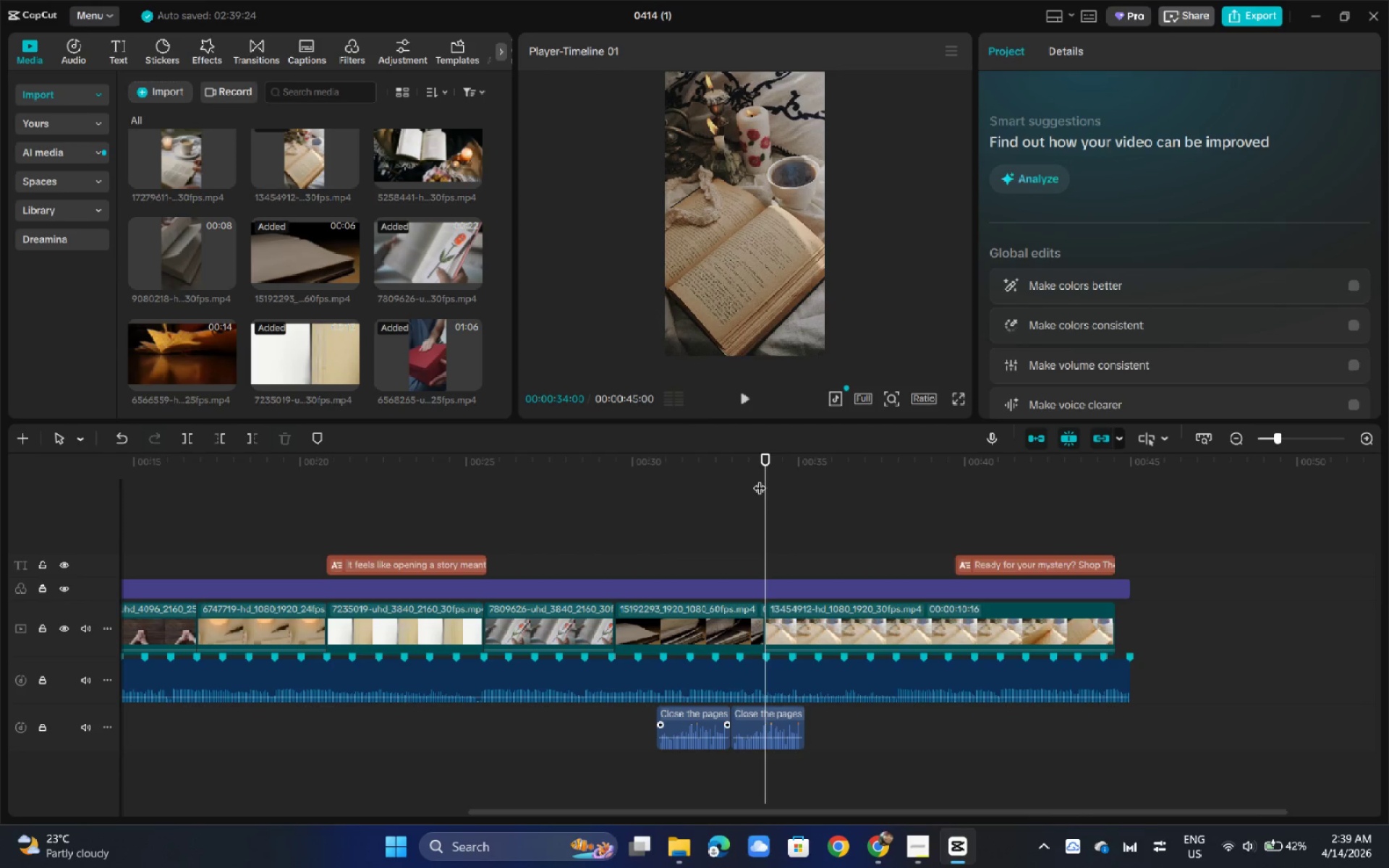 
key(Control+Z)
 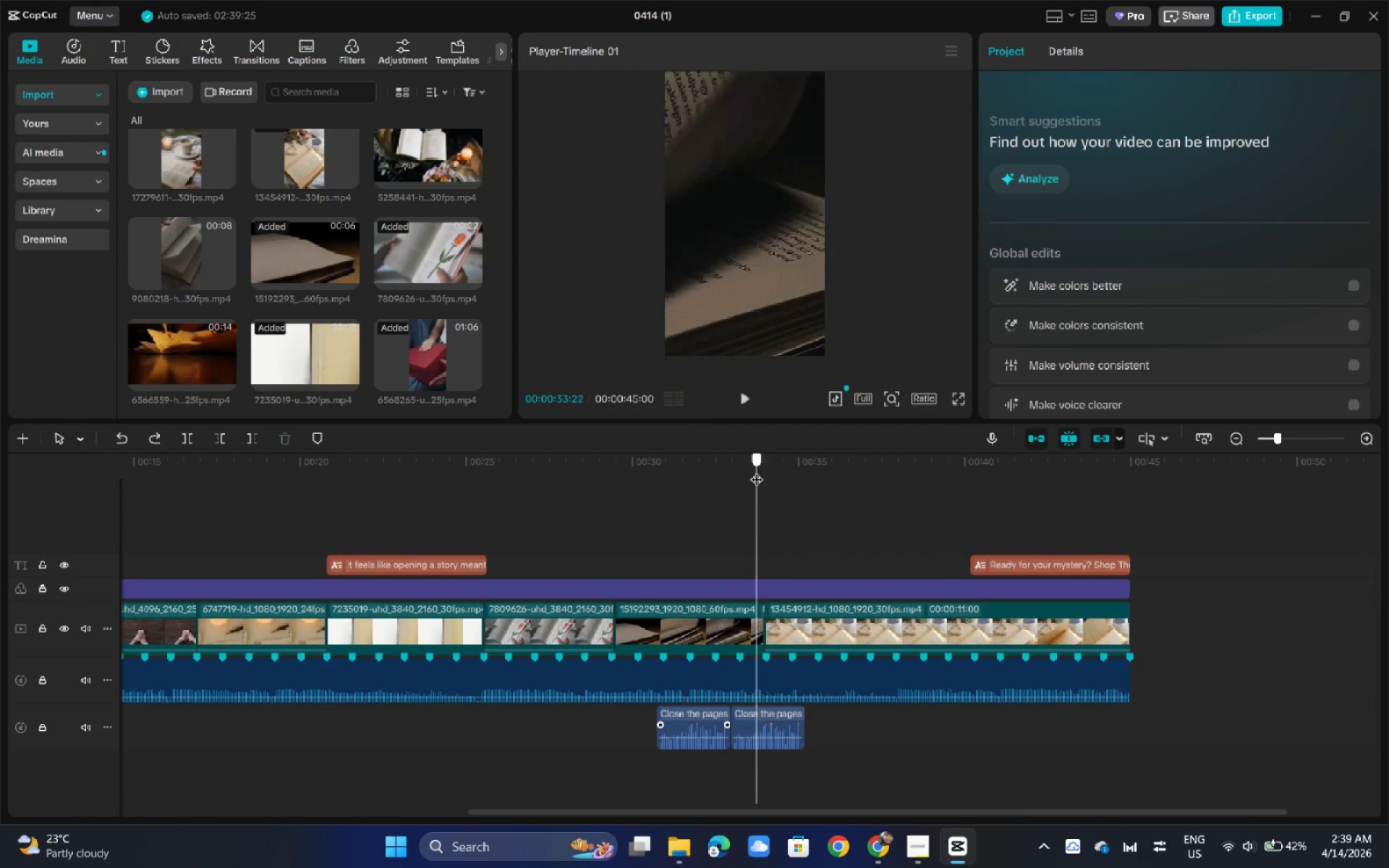 
left_click([769, 471])
 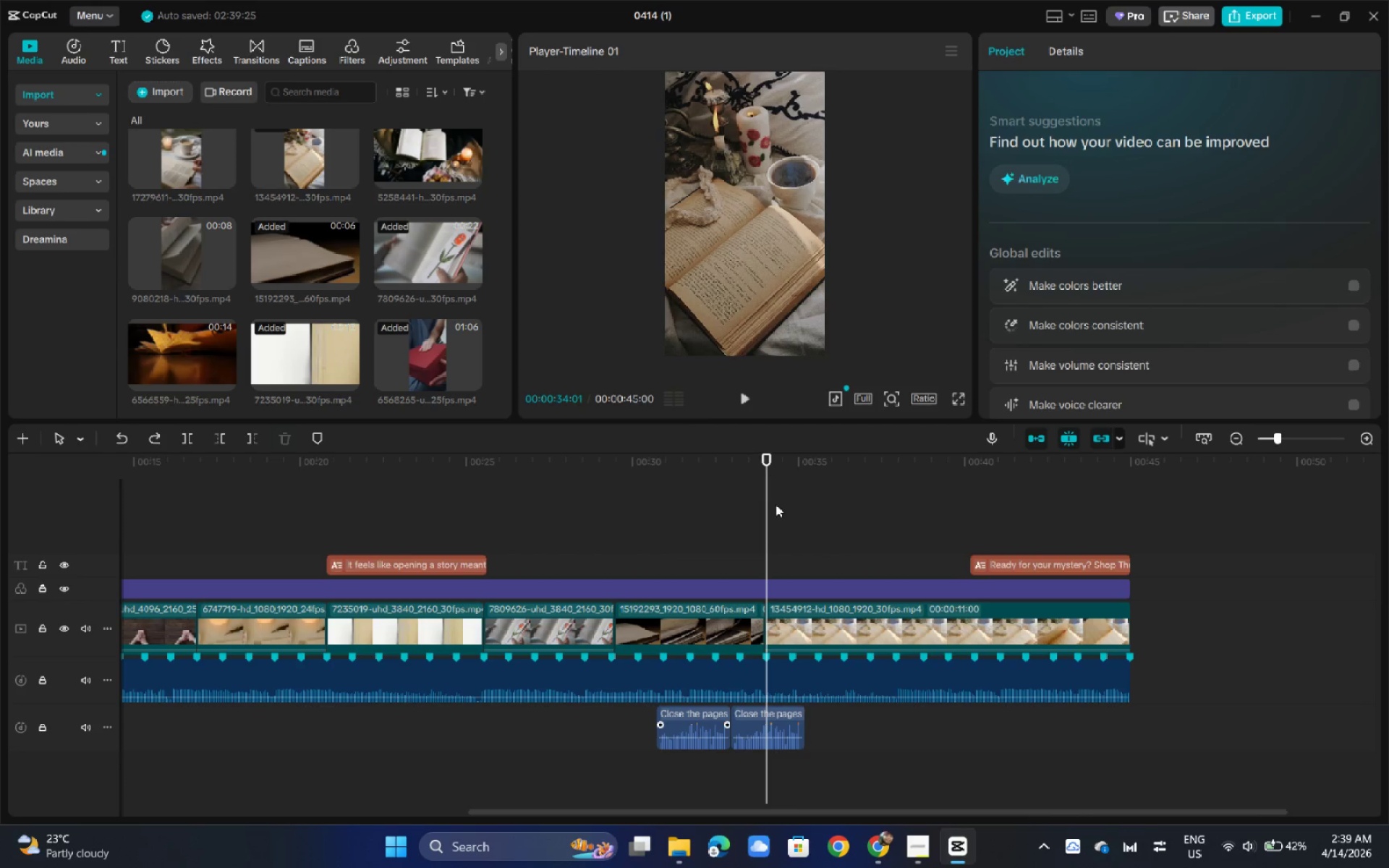 
left_click([769, 471])
 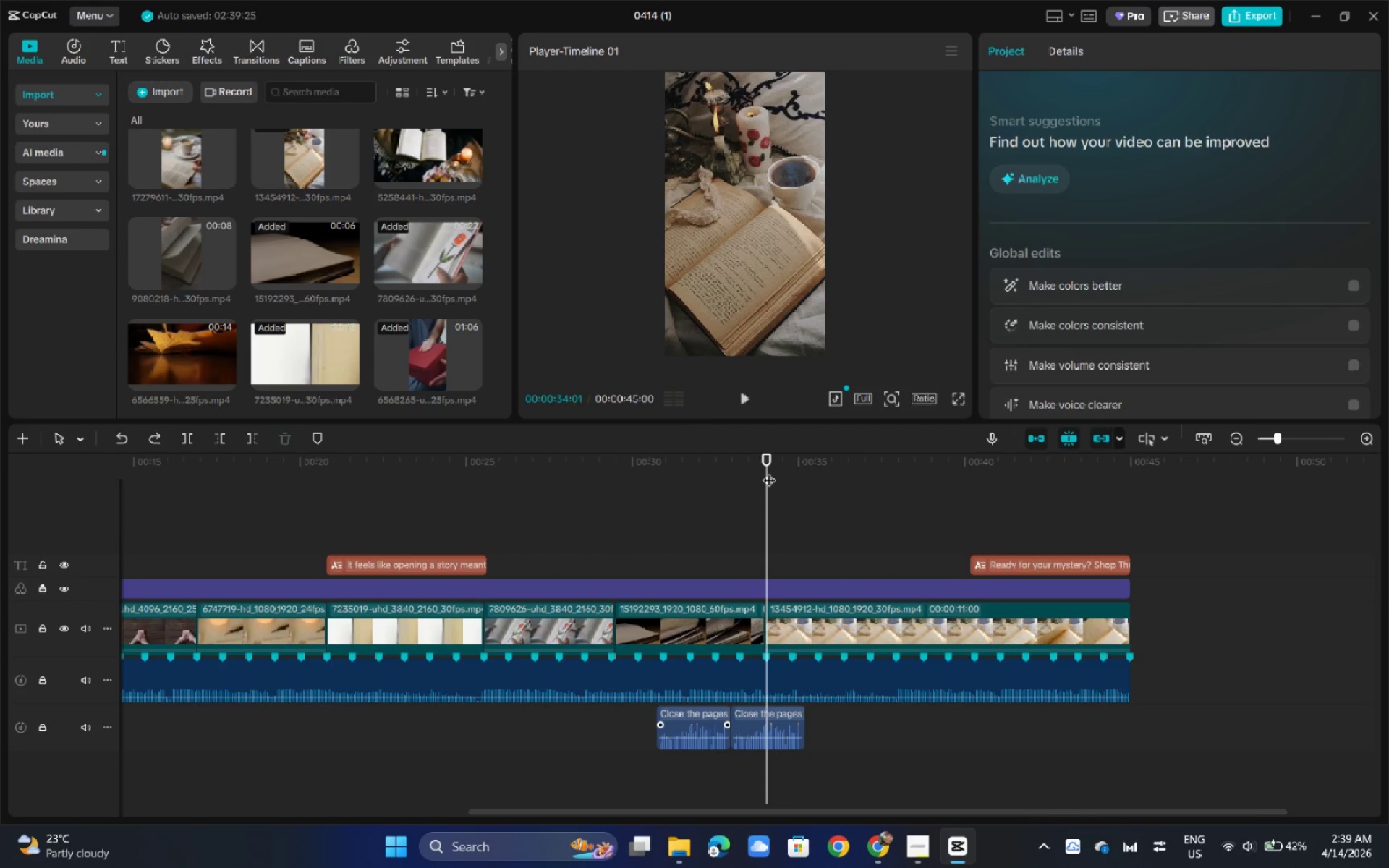 
key(Control+B)
 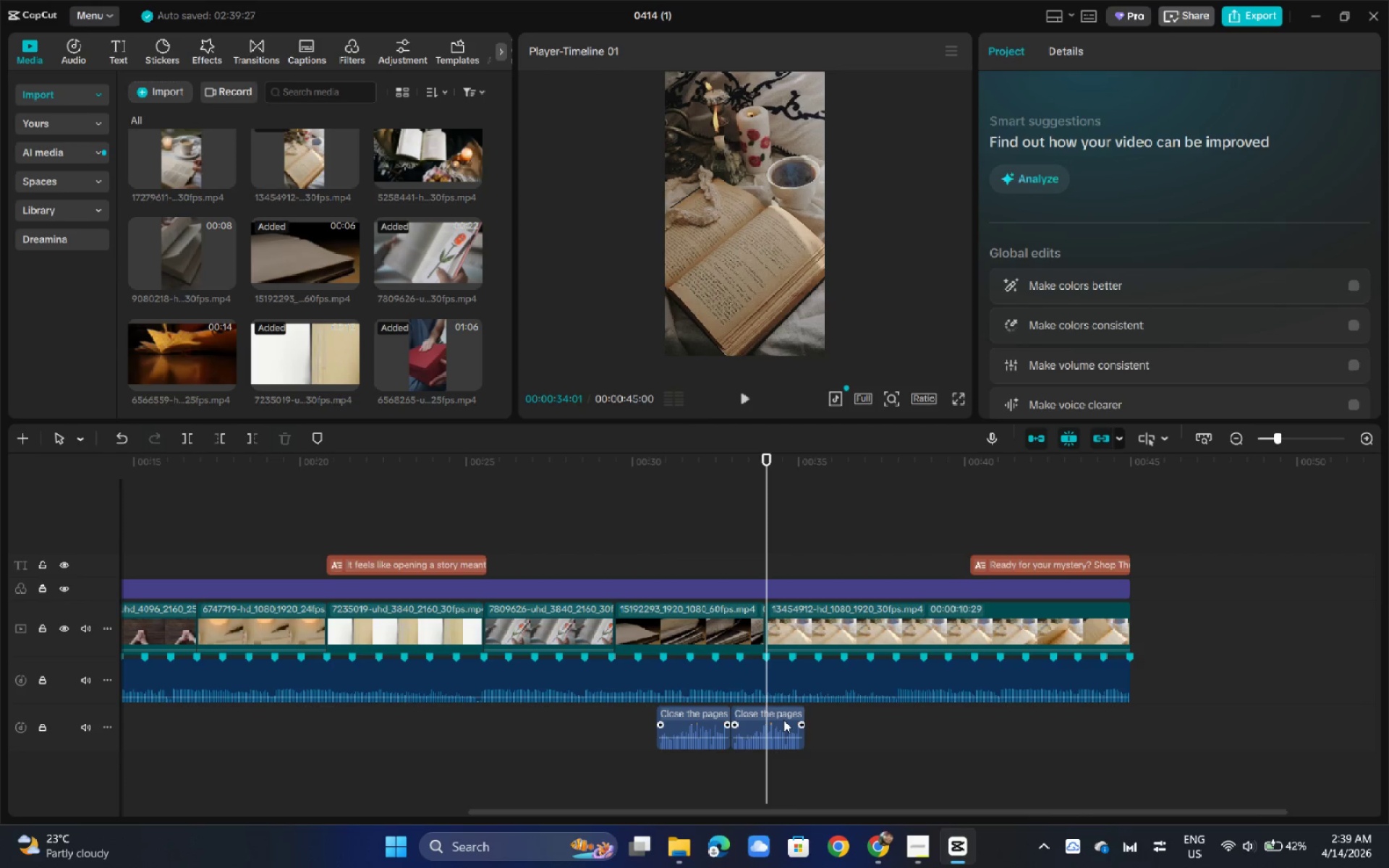 
key(Control+Z)
 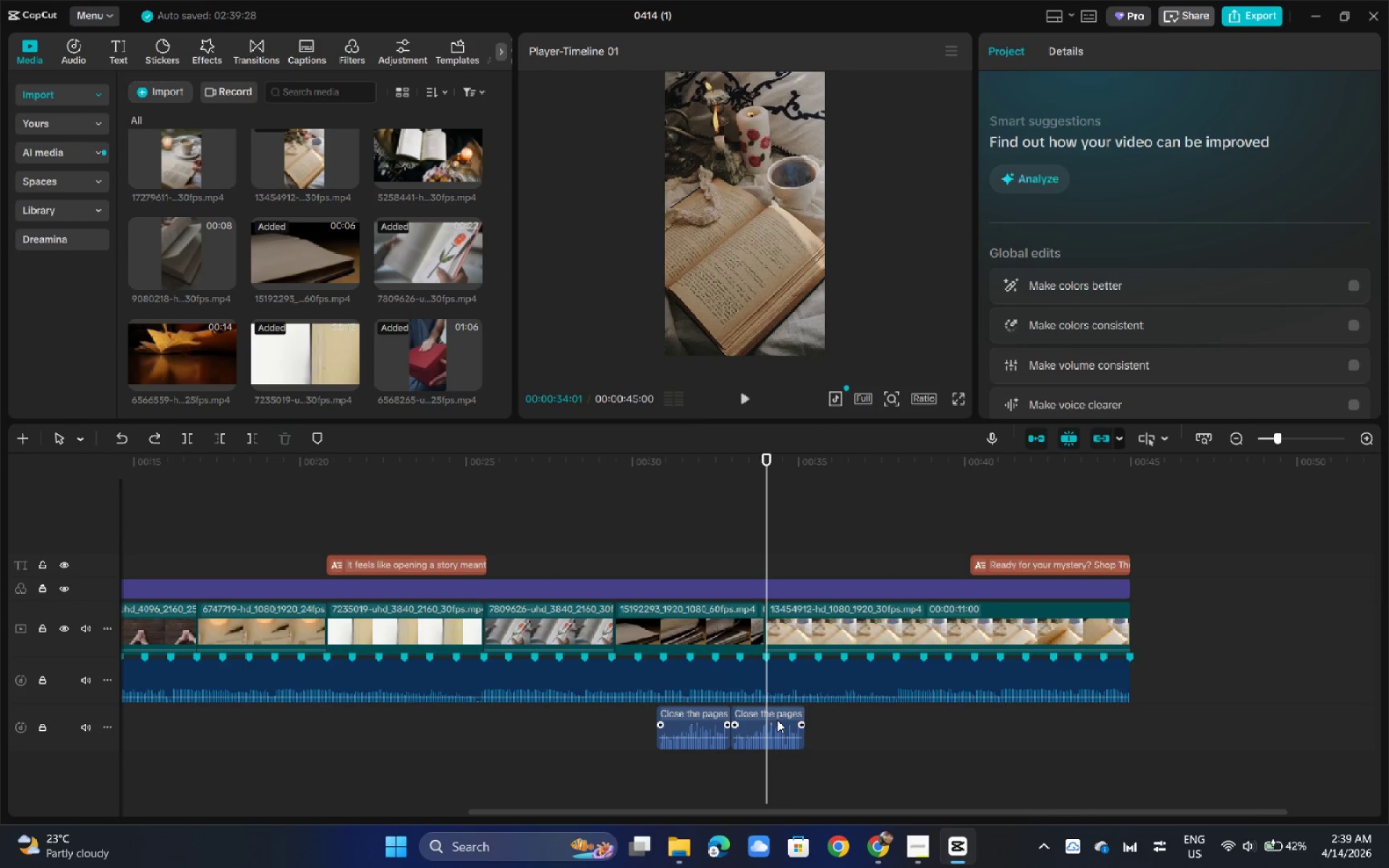 
left_click([777, 720])
 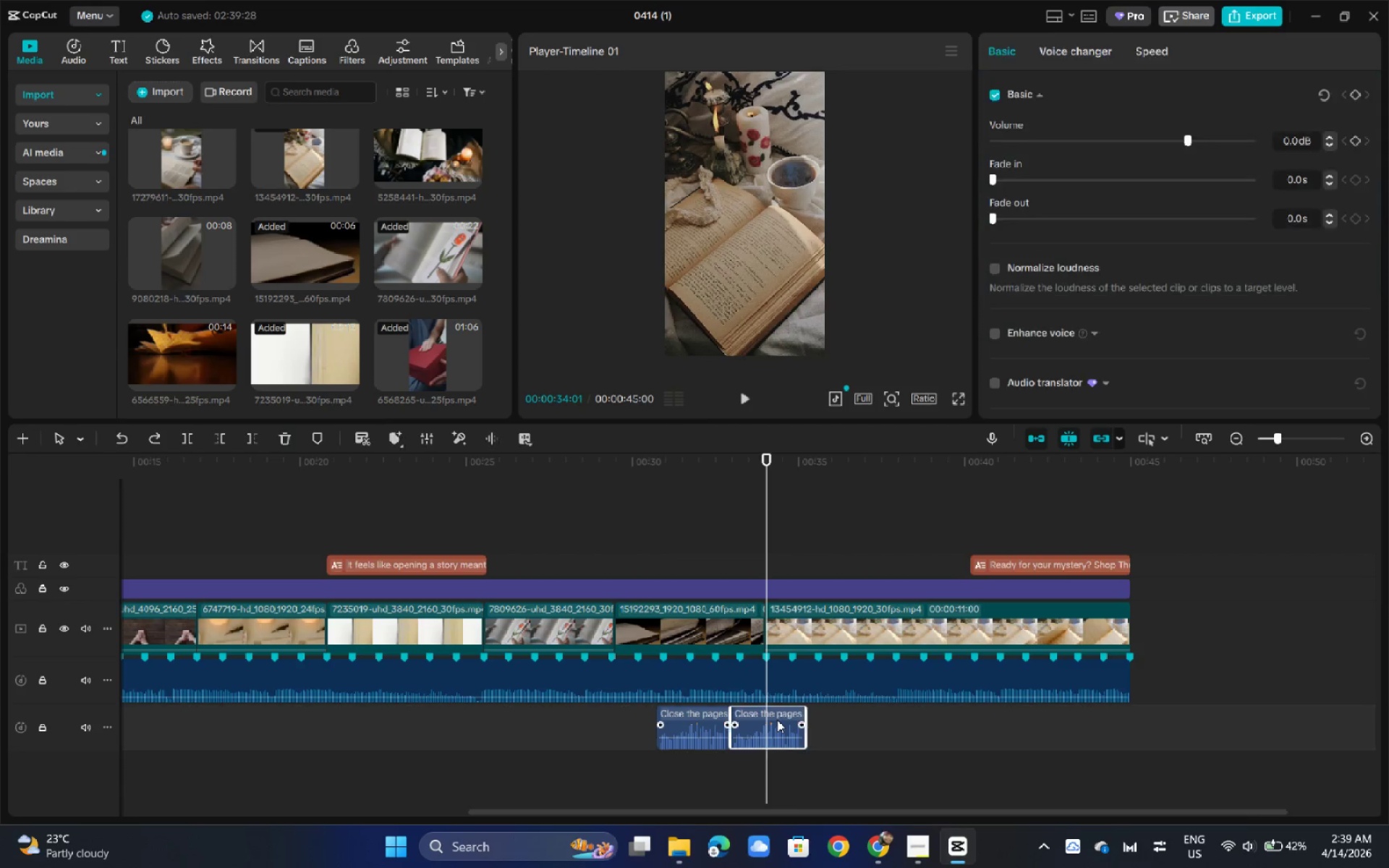 
key(Control+B)
 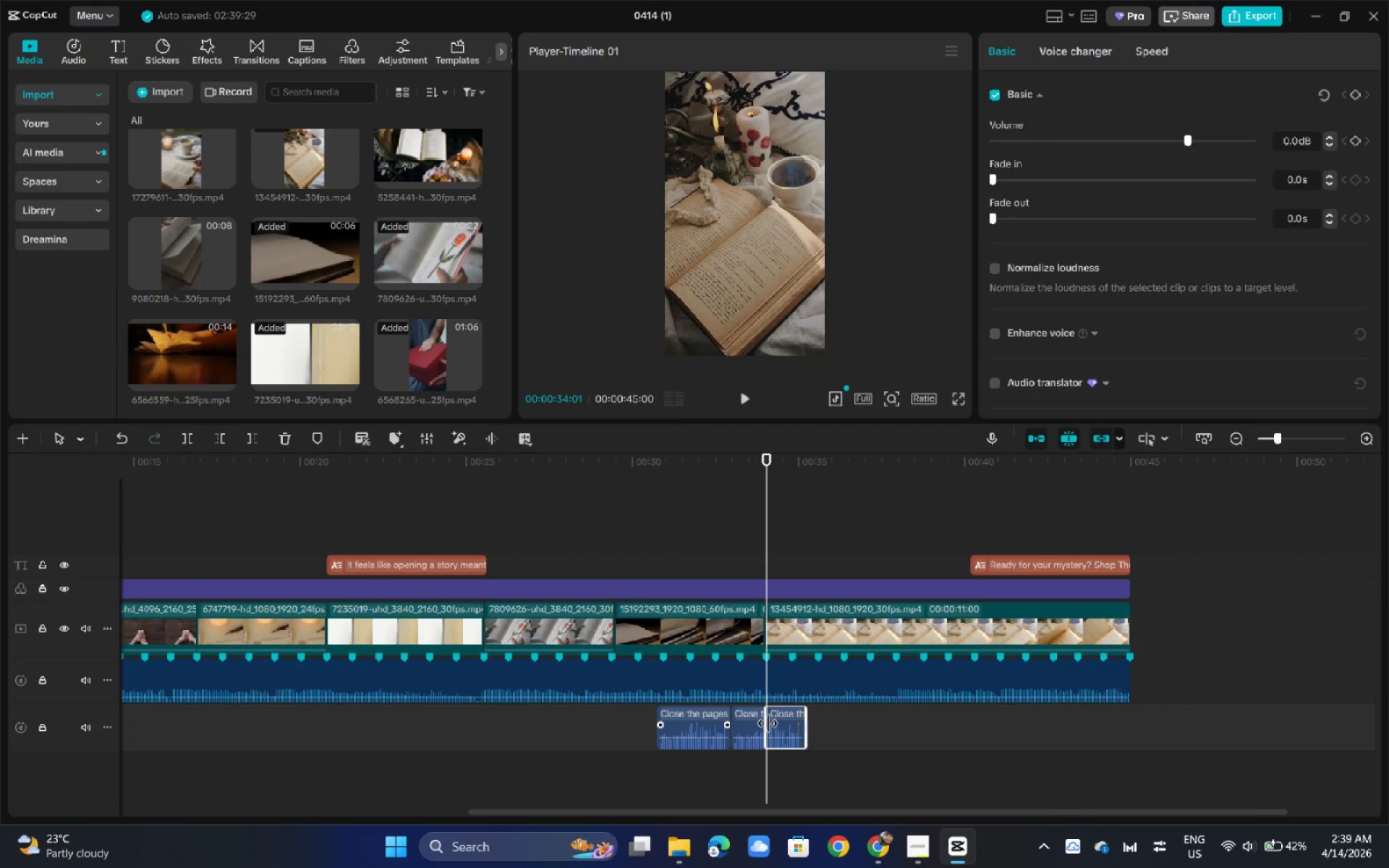 
left_click([780, 723])
 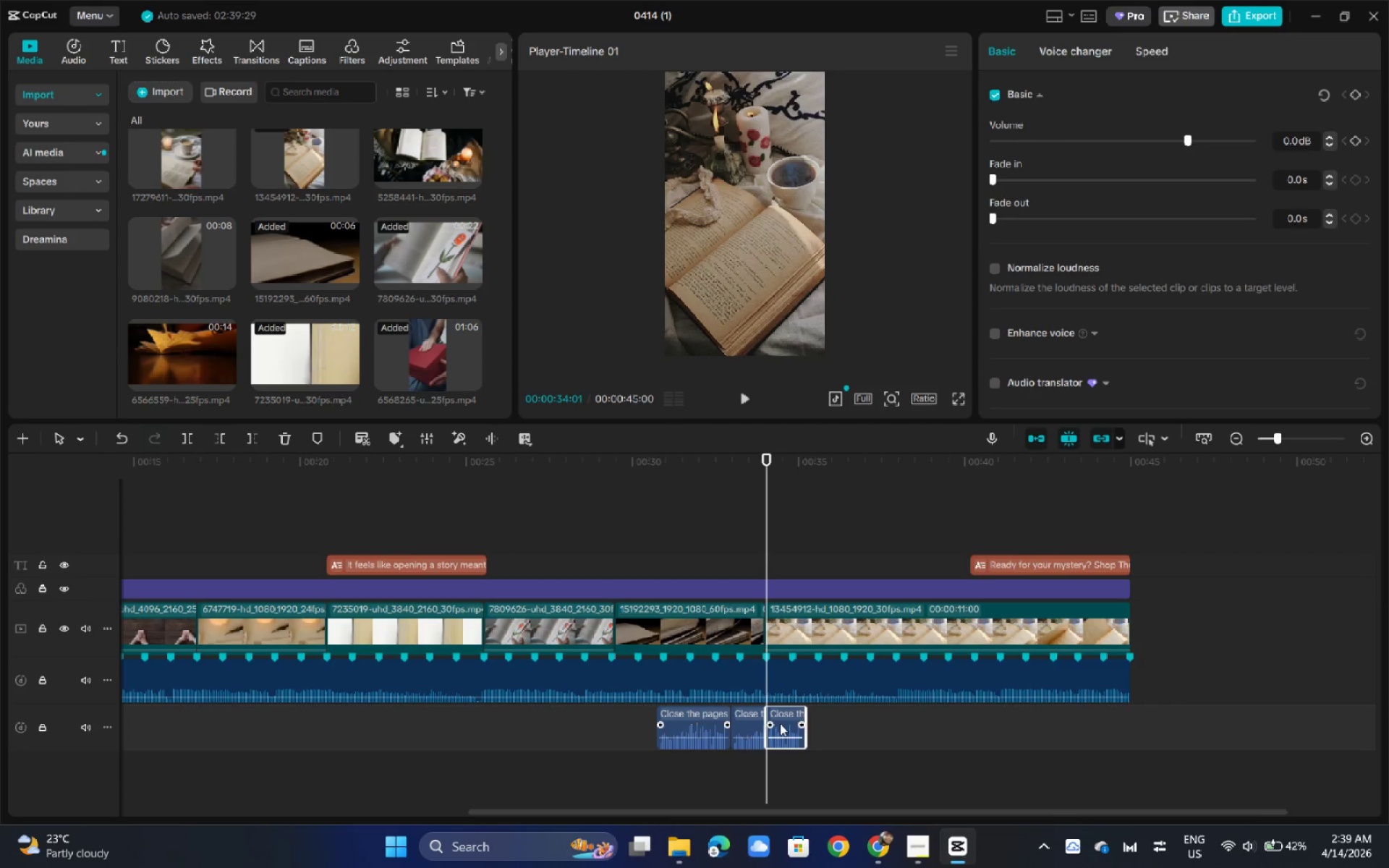 
key(Backspace)
 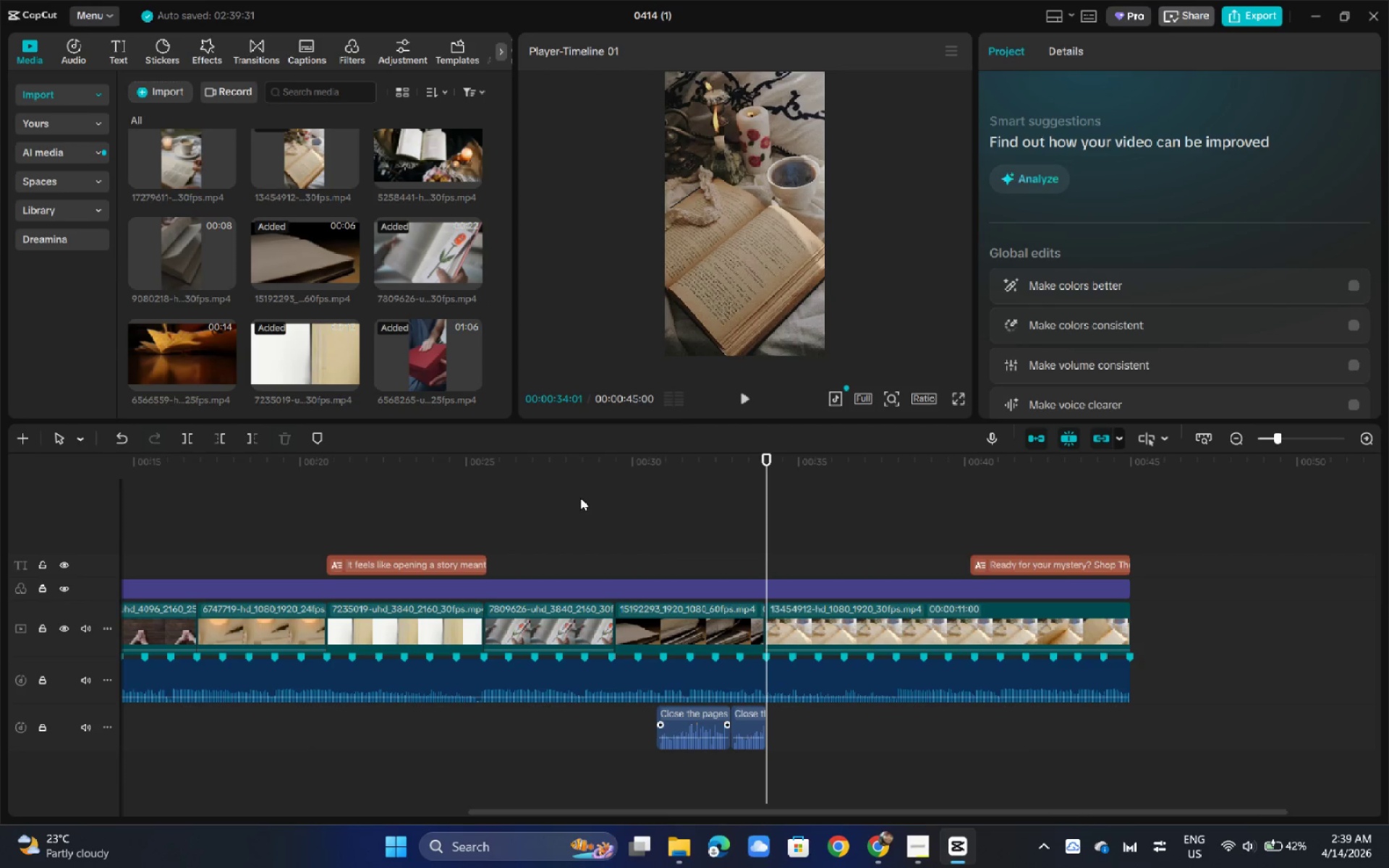 
left_click([626, 480])
 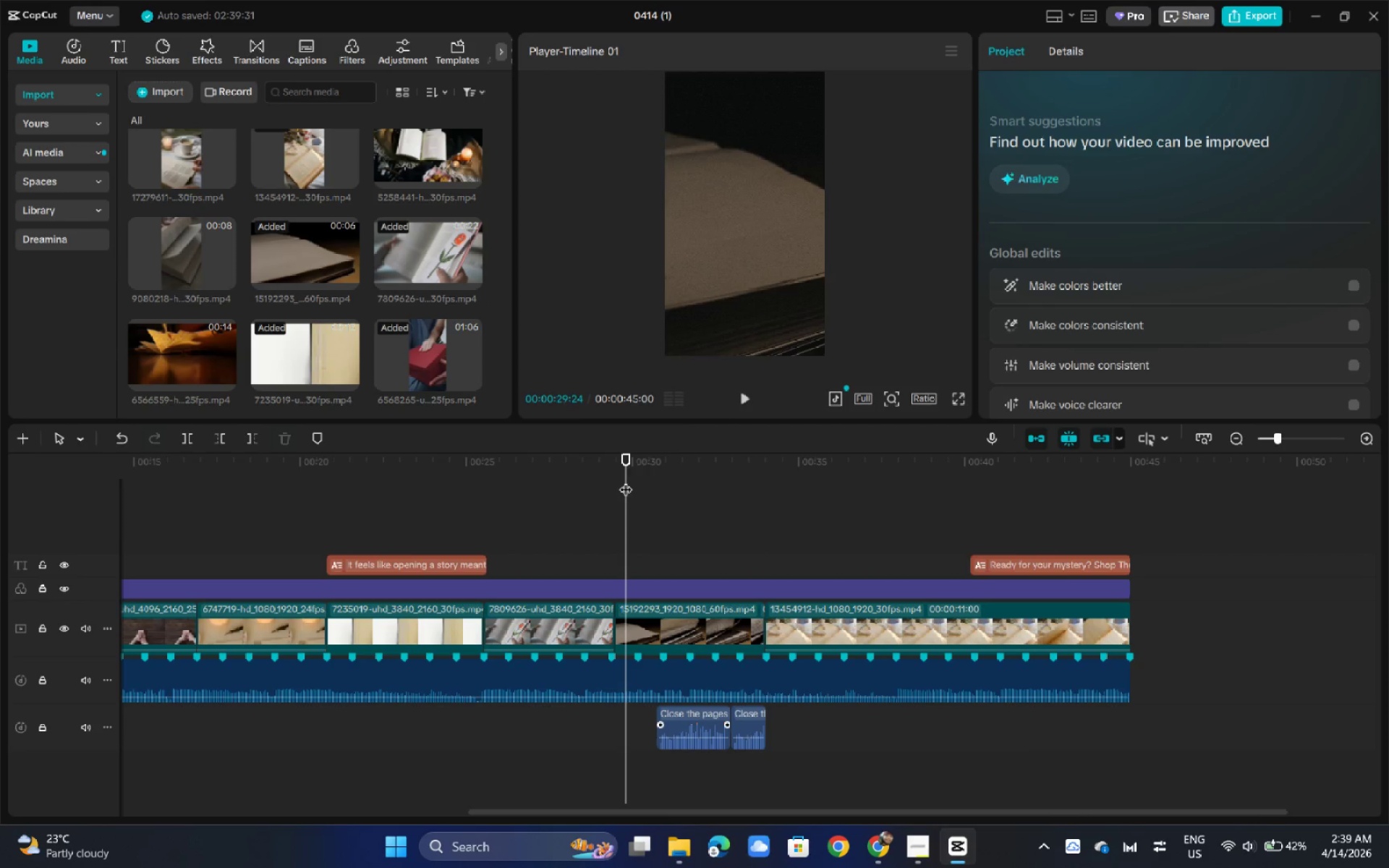 
key(Space)
 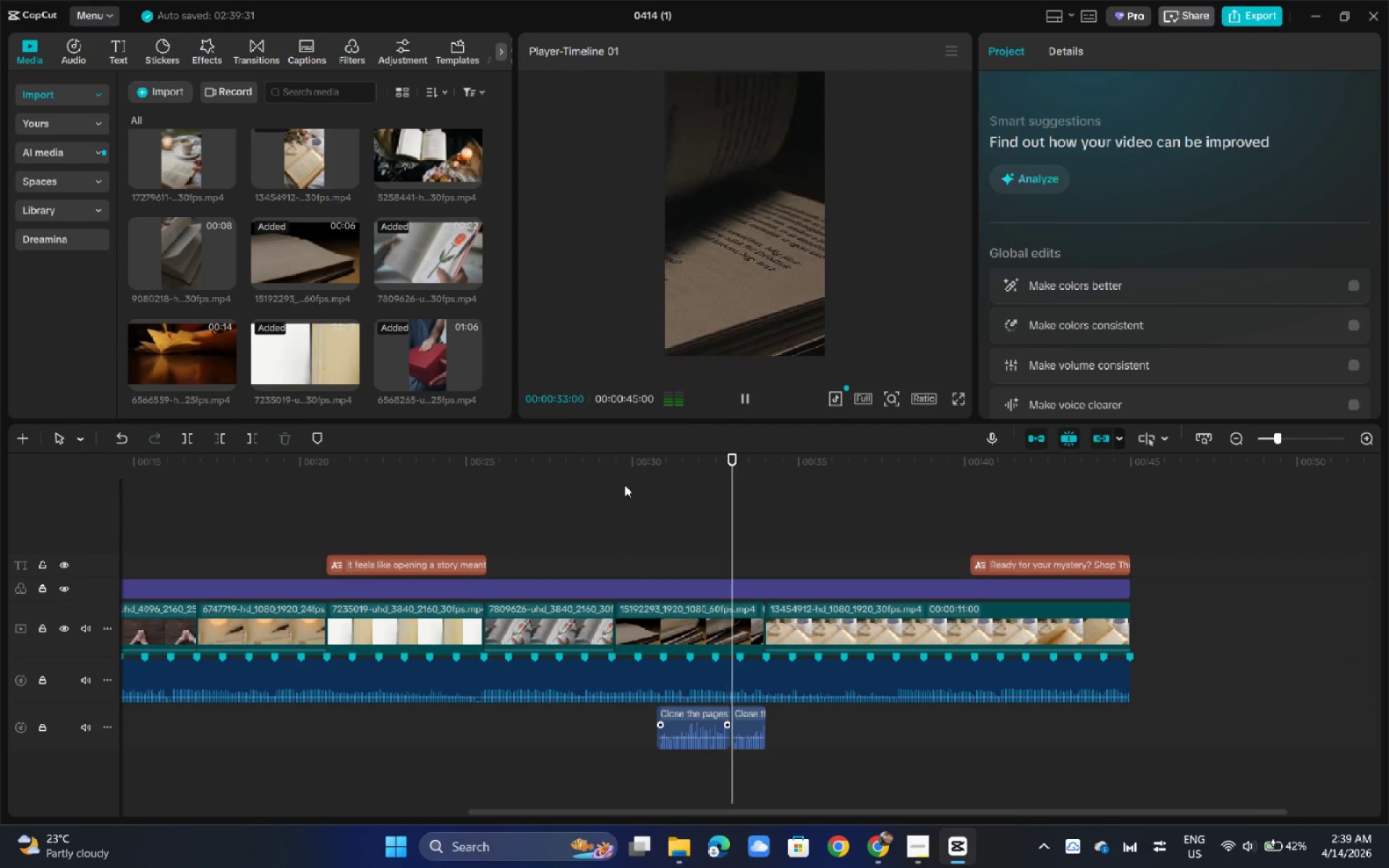 
hold_key(key=Space, duration=0.34)
 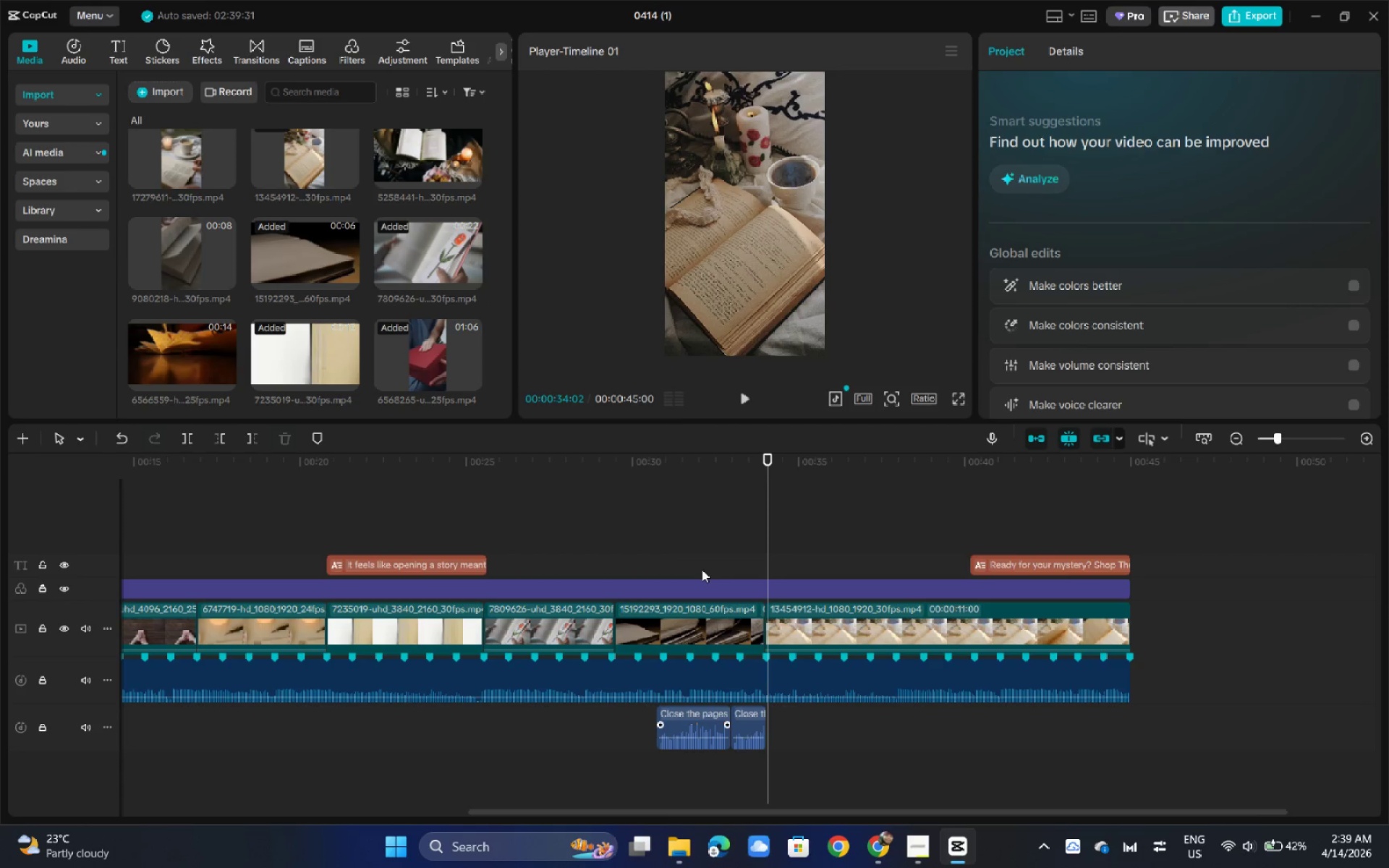 
wait(7.73)
 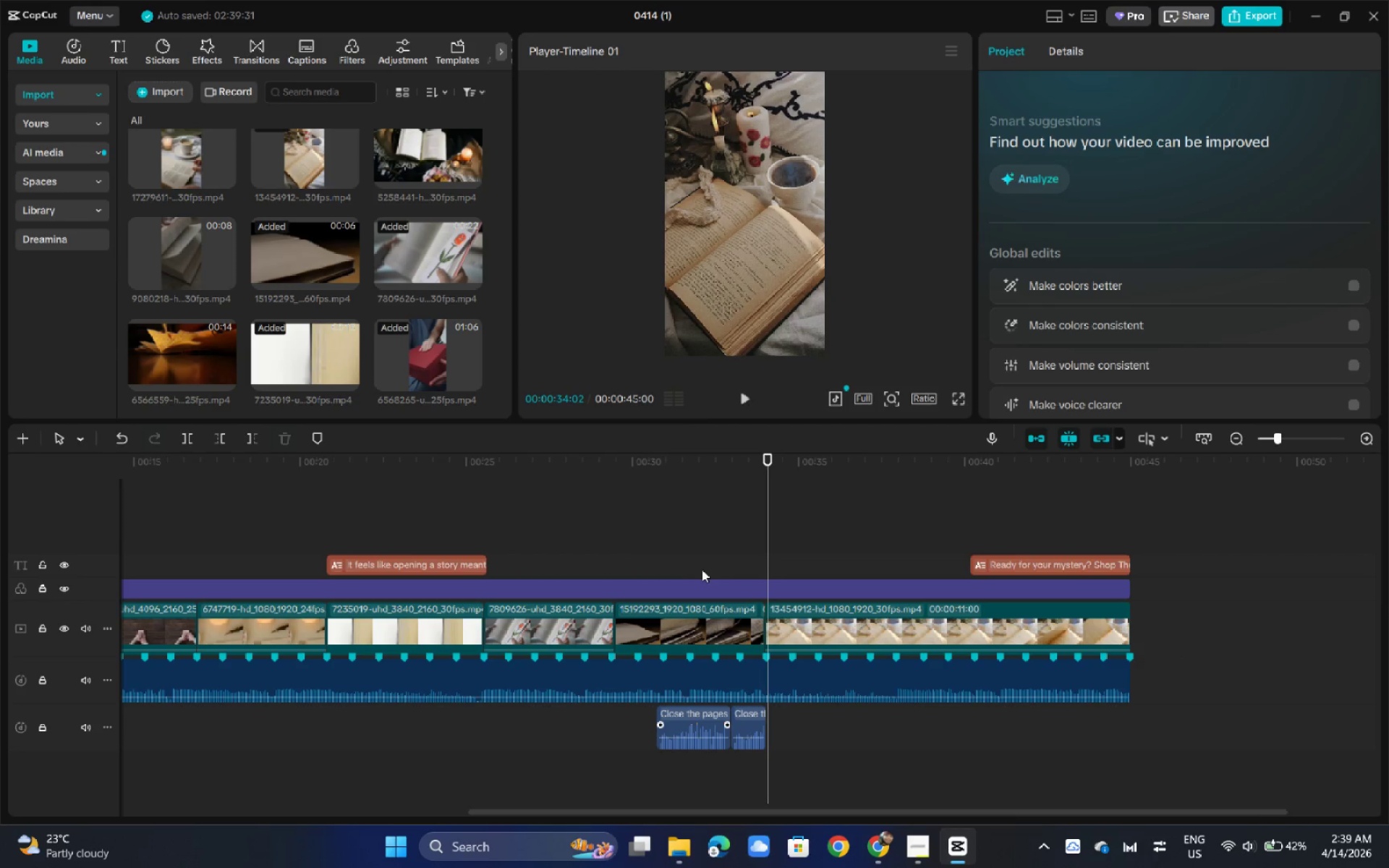 
key(Space)
 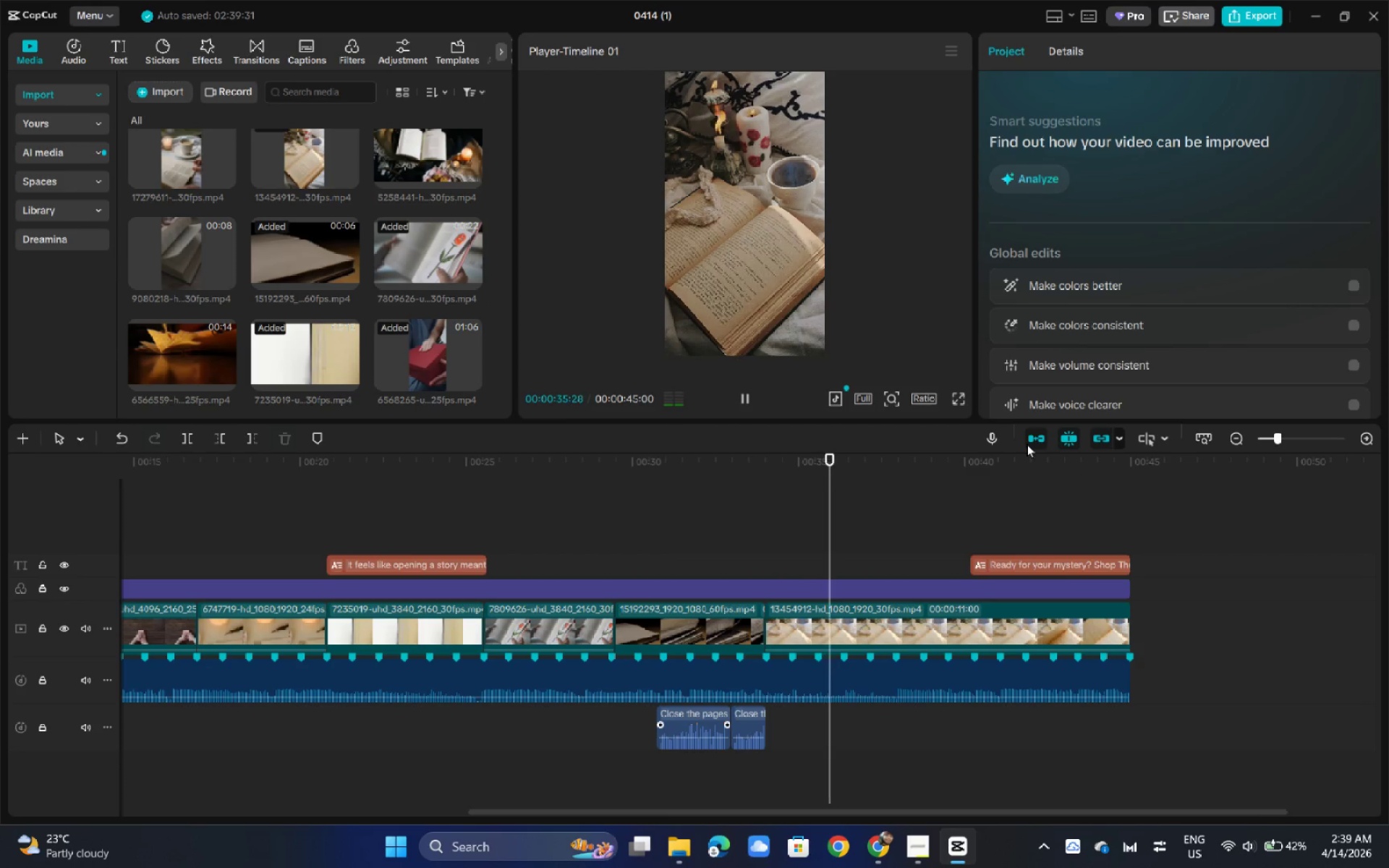 
left_click([951, 409])
 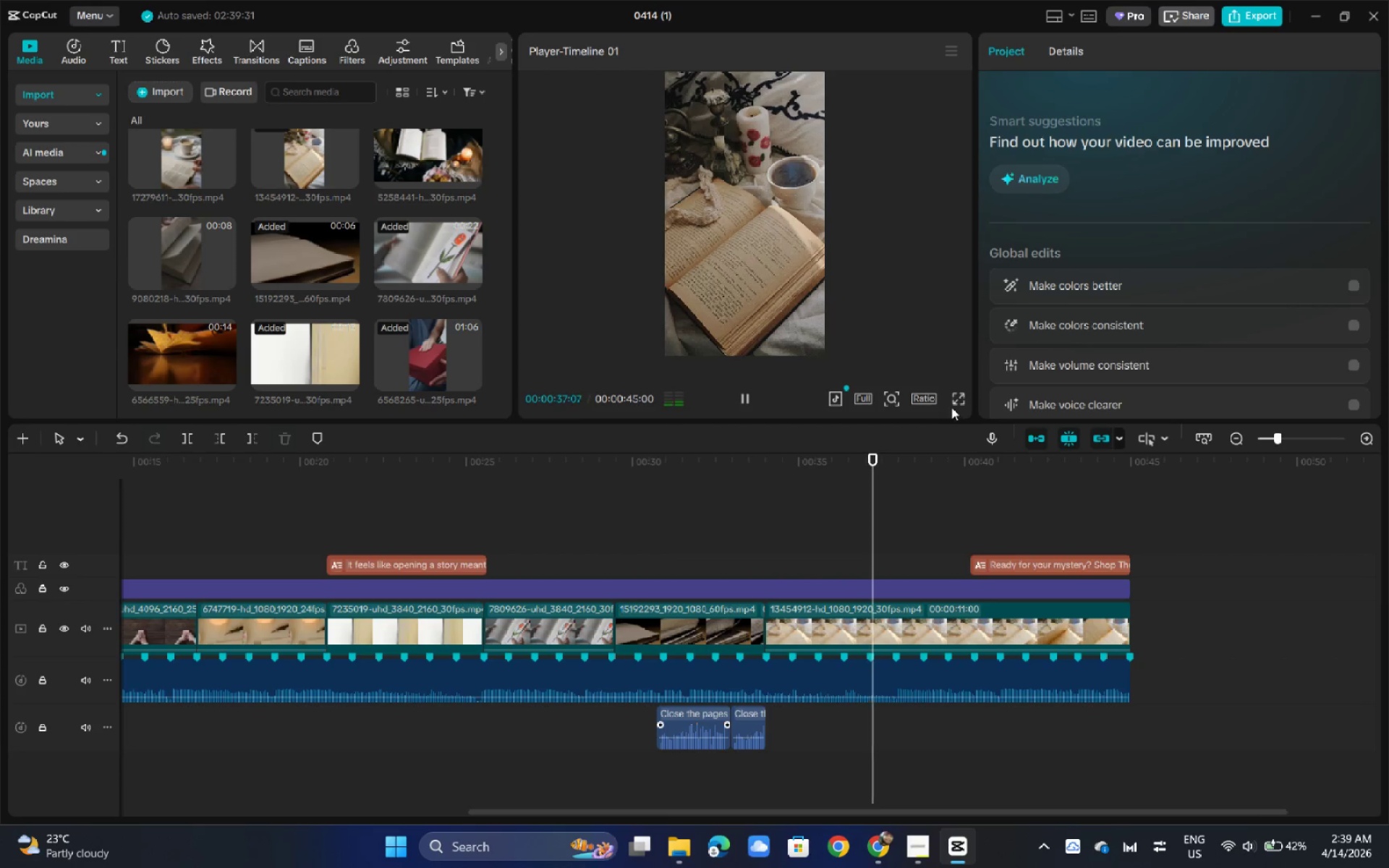 
left_click([963, 397])
 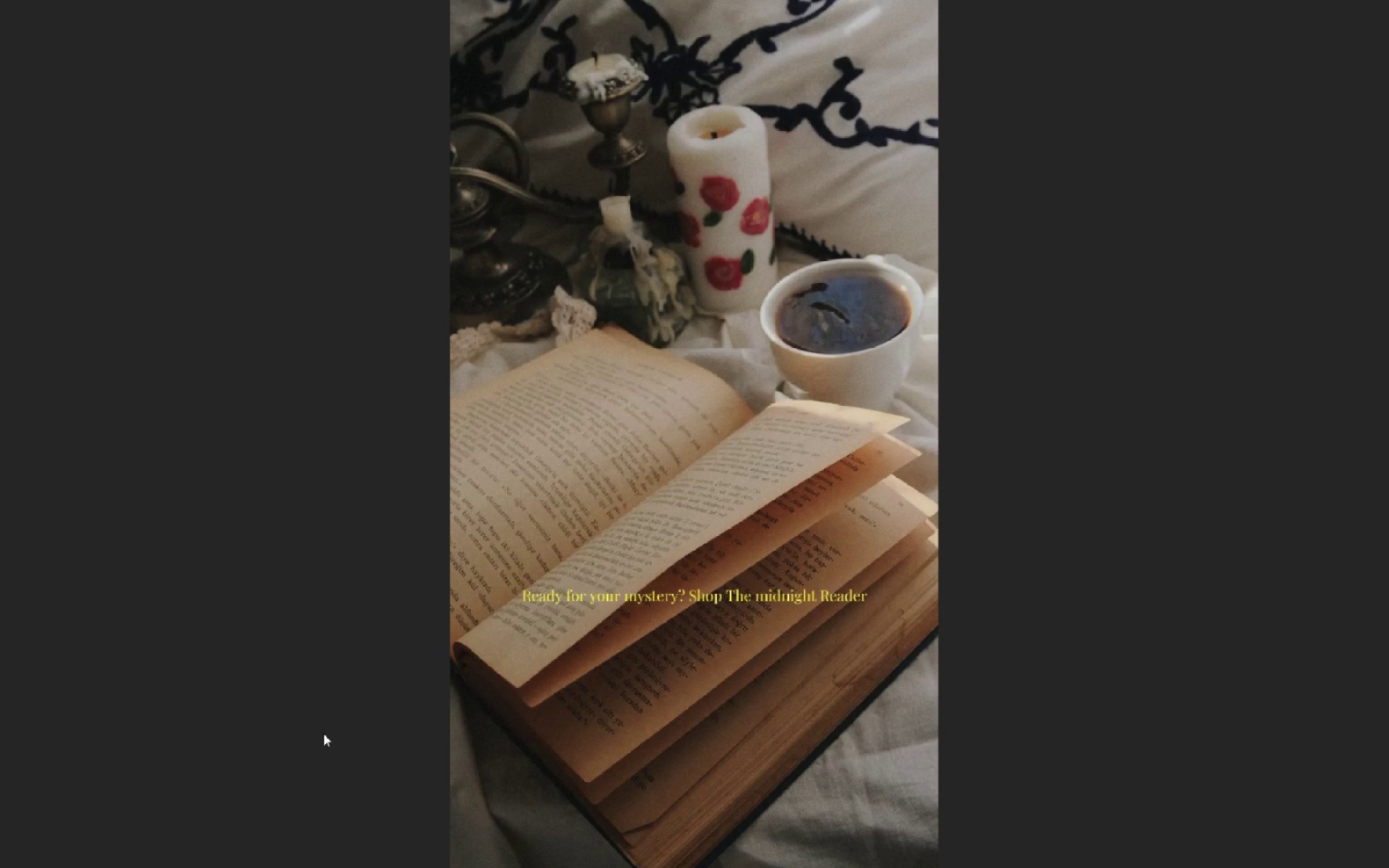 
wait(21.89)
 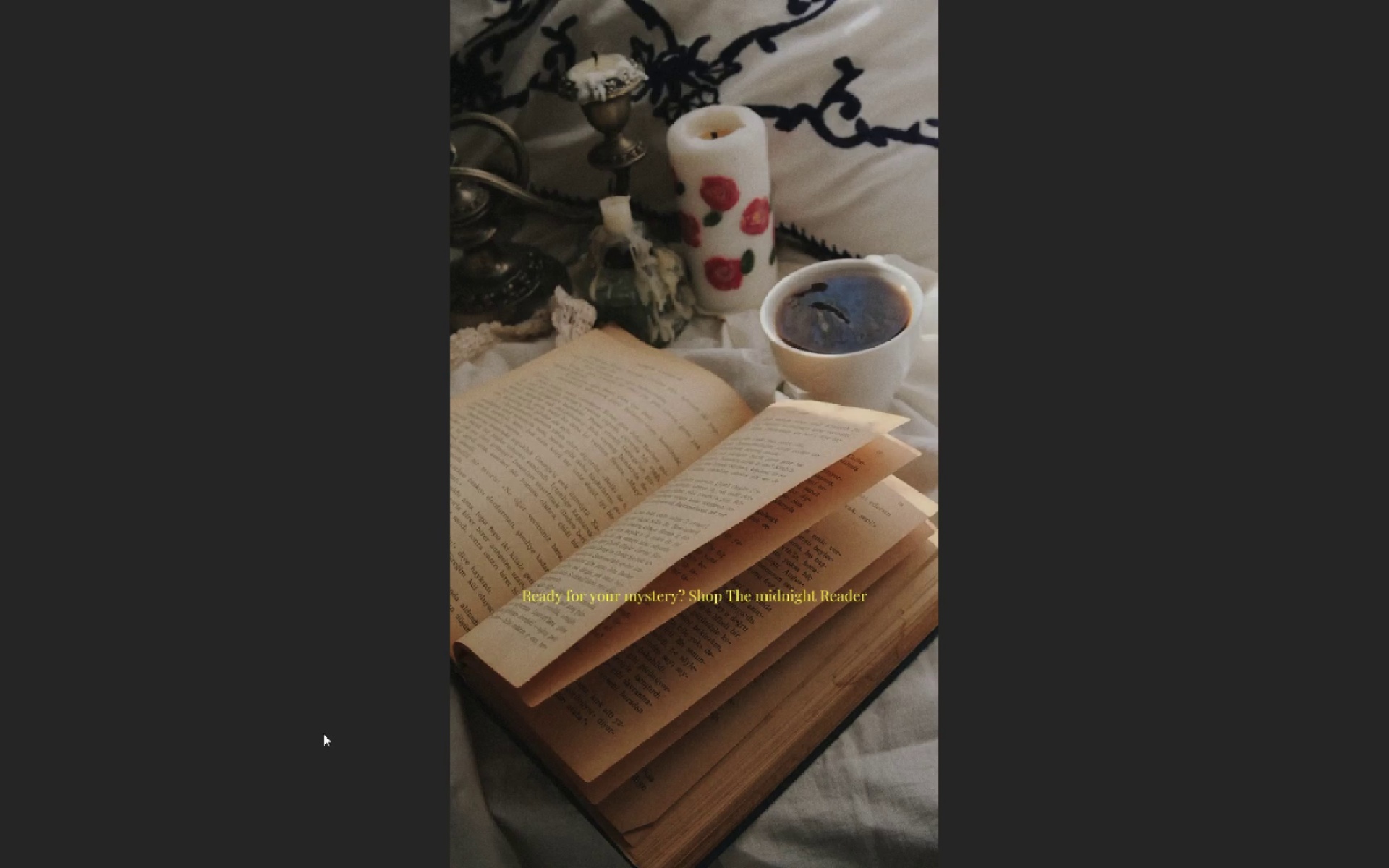 
key(Escape)
 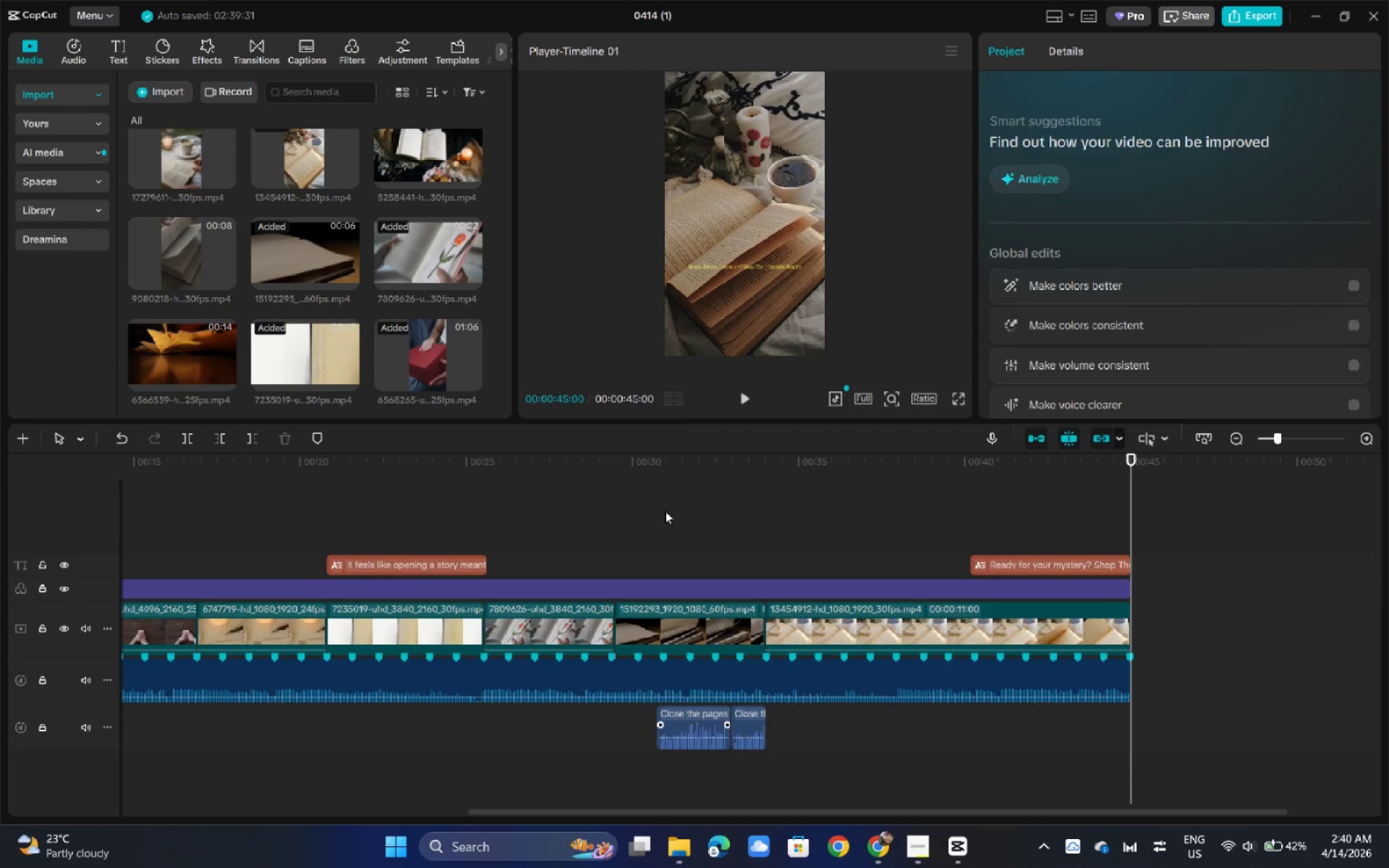 
wait(8.16)
 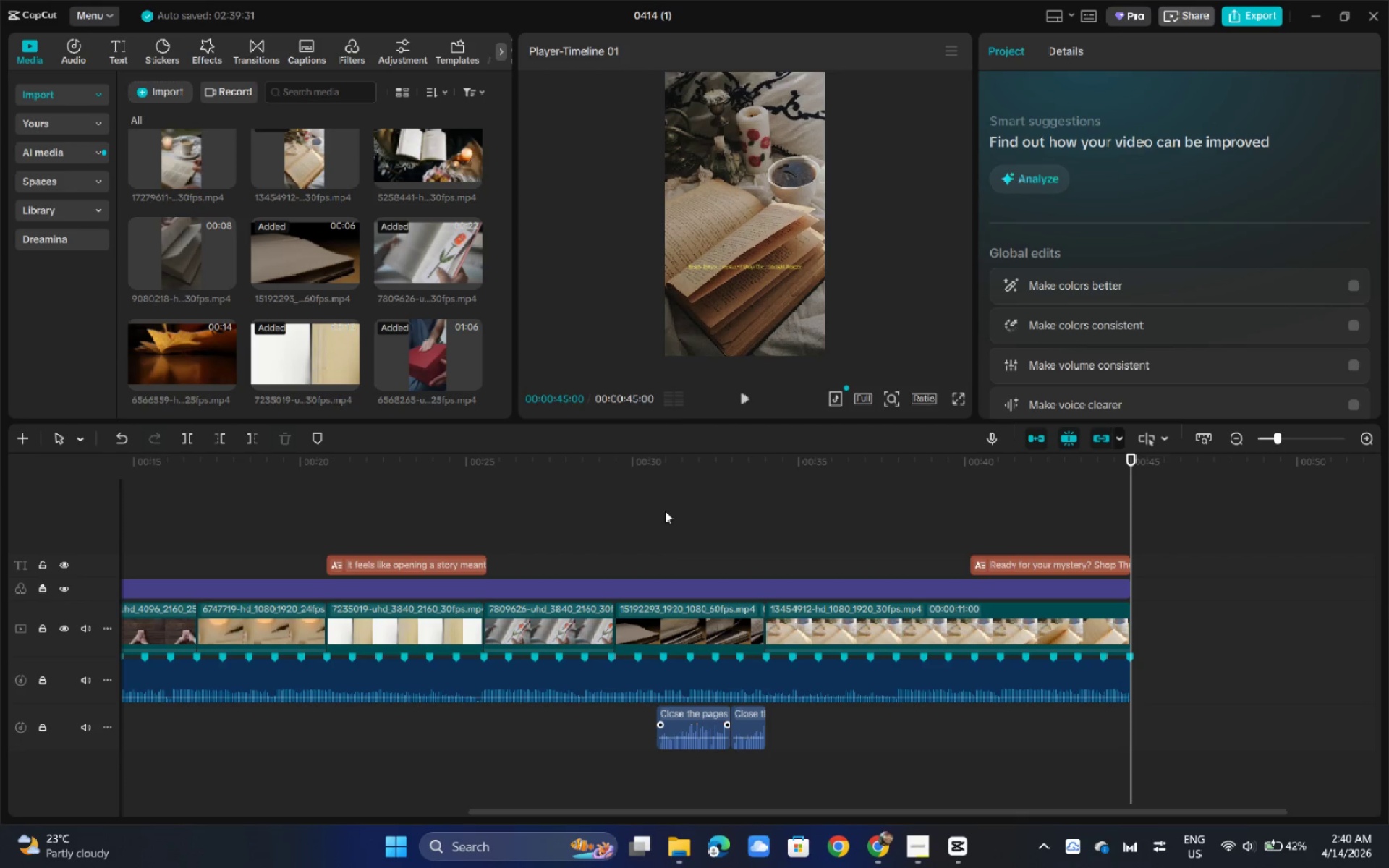 
key(Alt+AltLeft)
 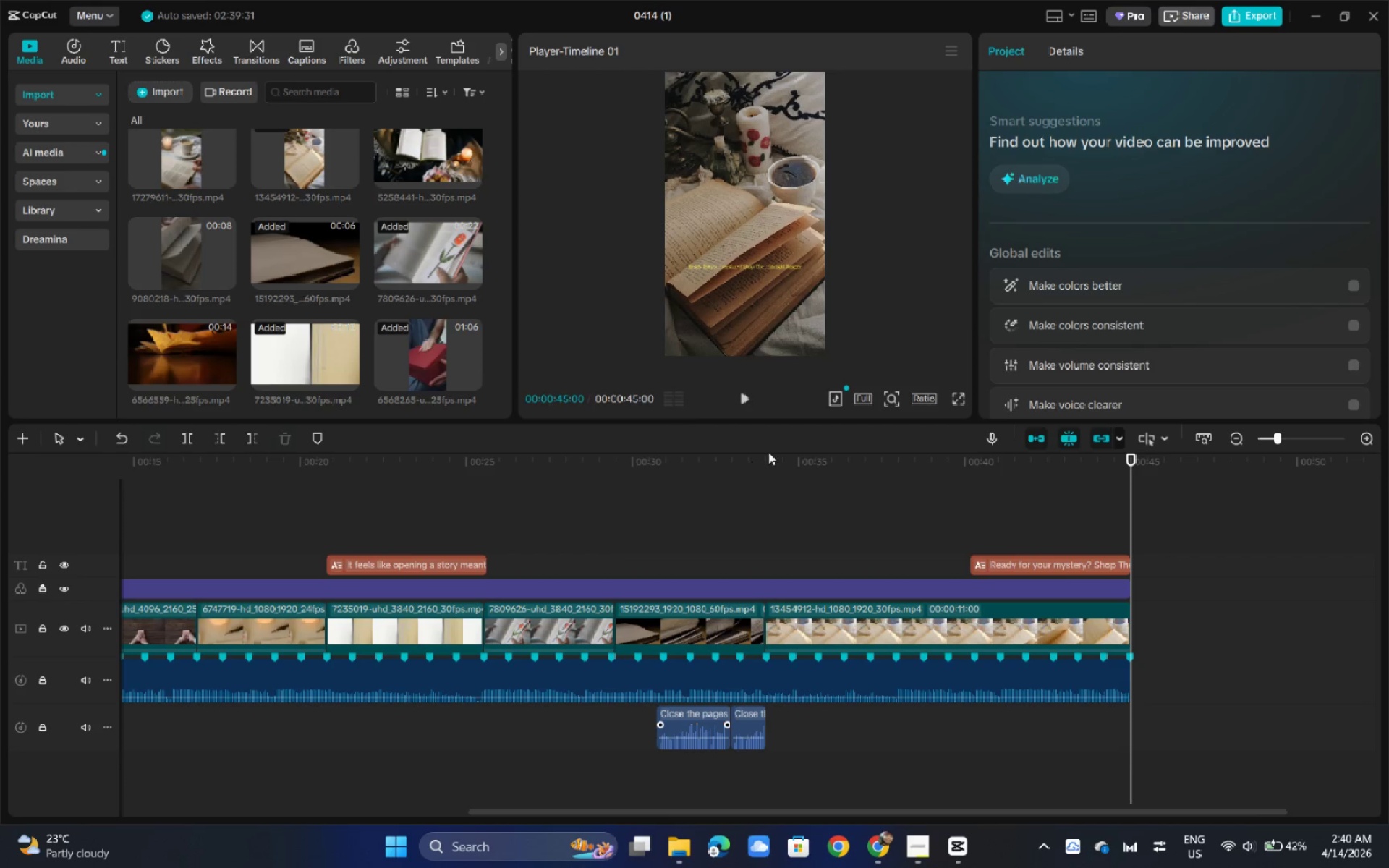 
key(Alt+Tab)